 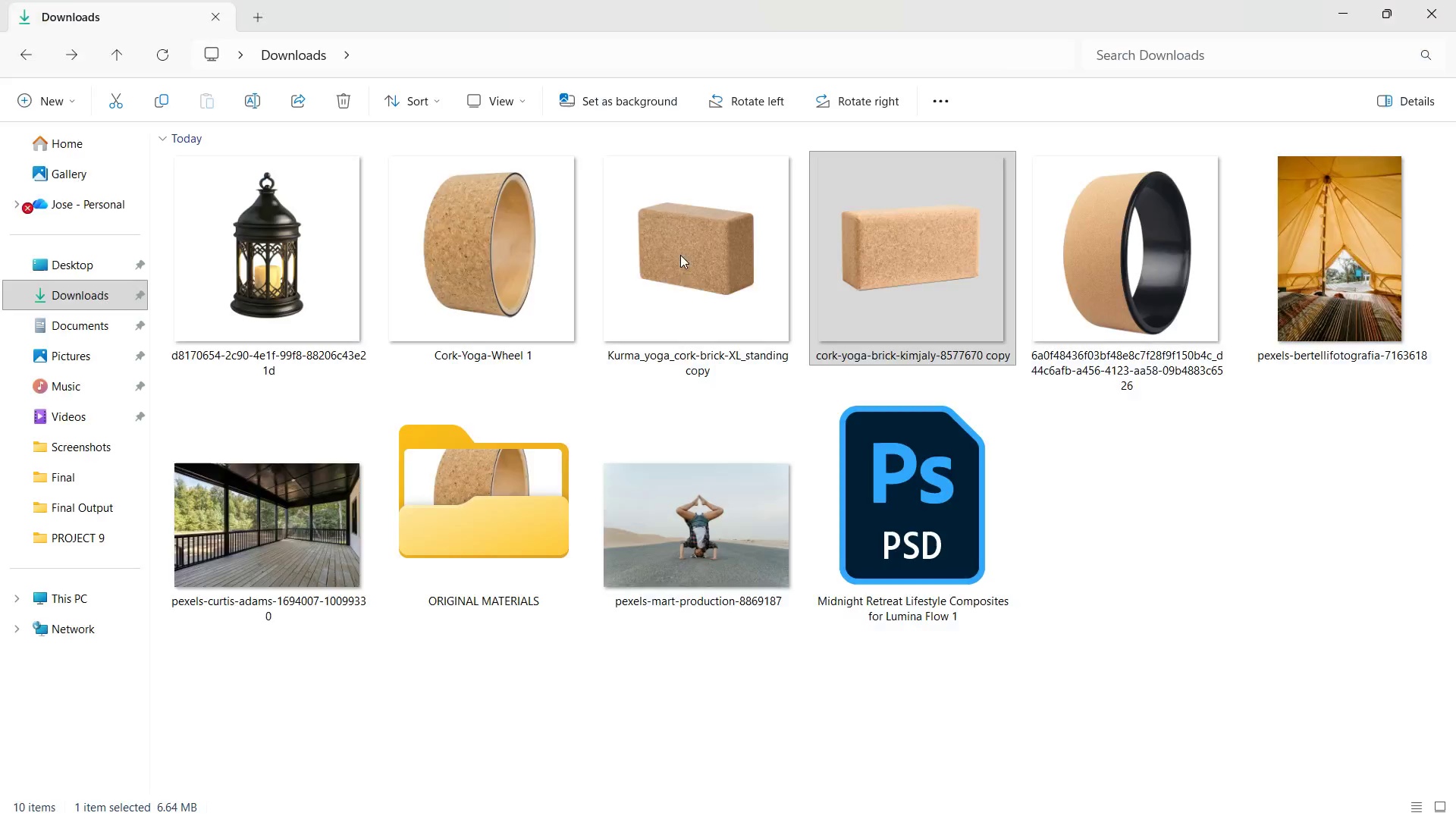 
key(Alt+Tab)
 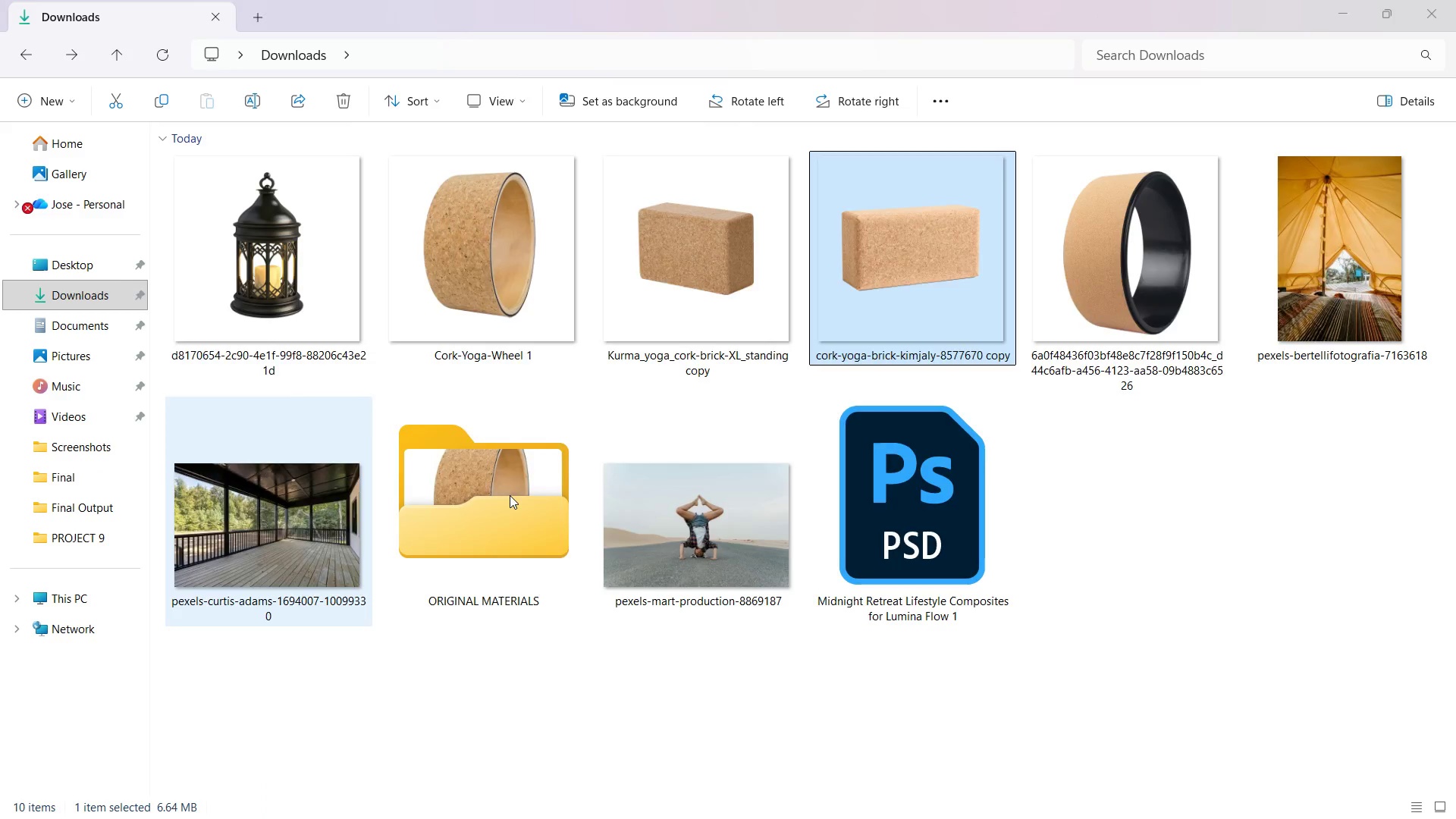 
key(Alt+Tab)
 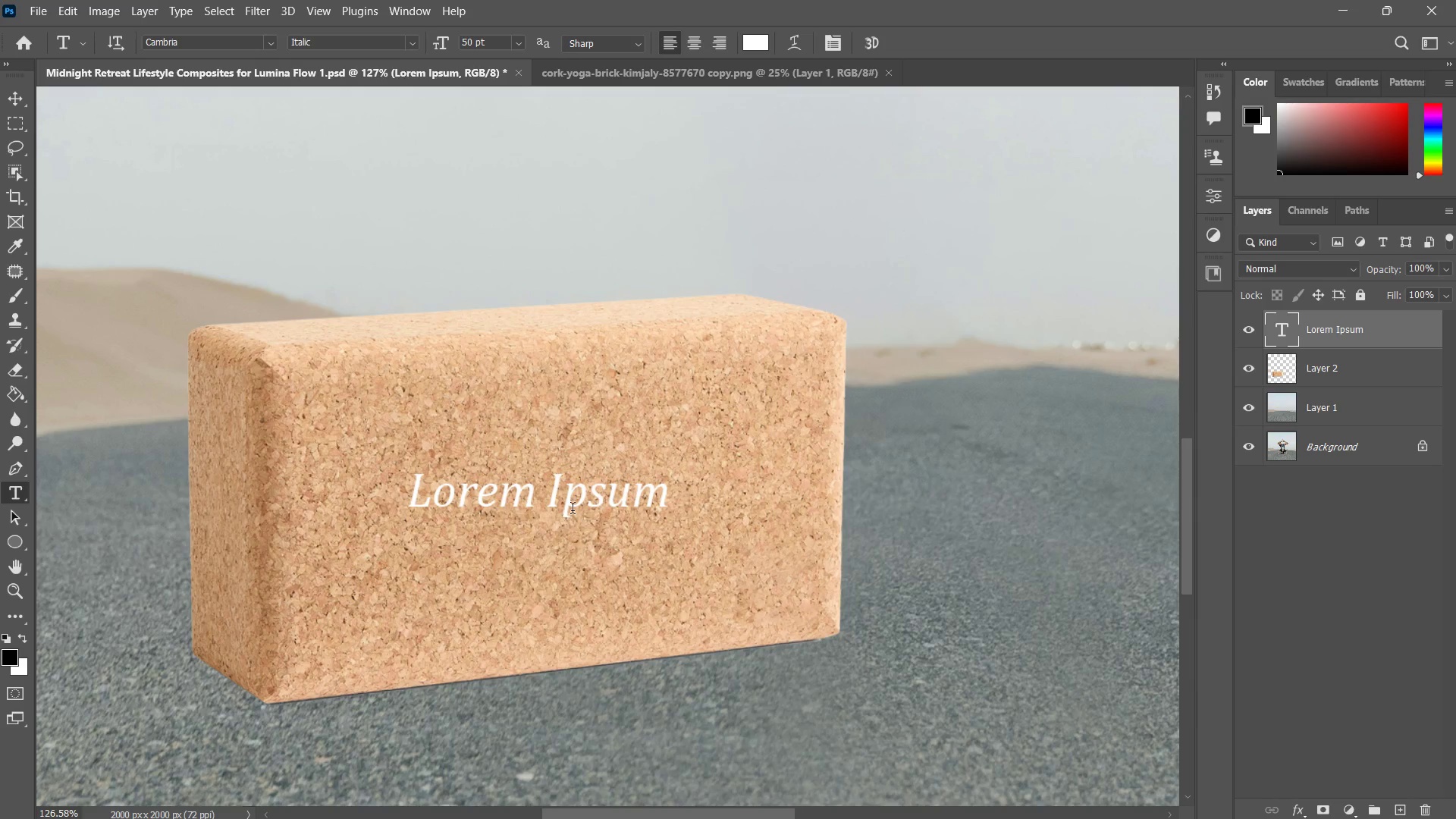 
left_click([575, 501])
 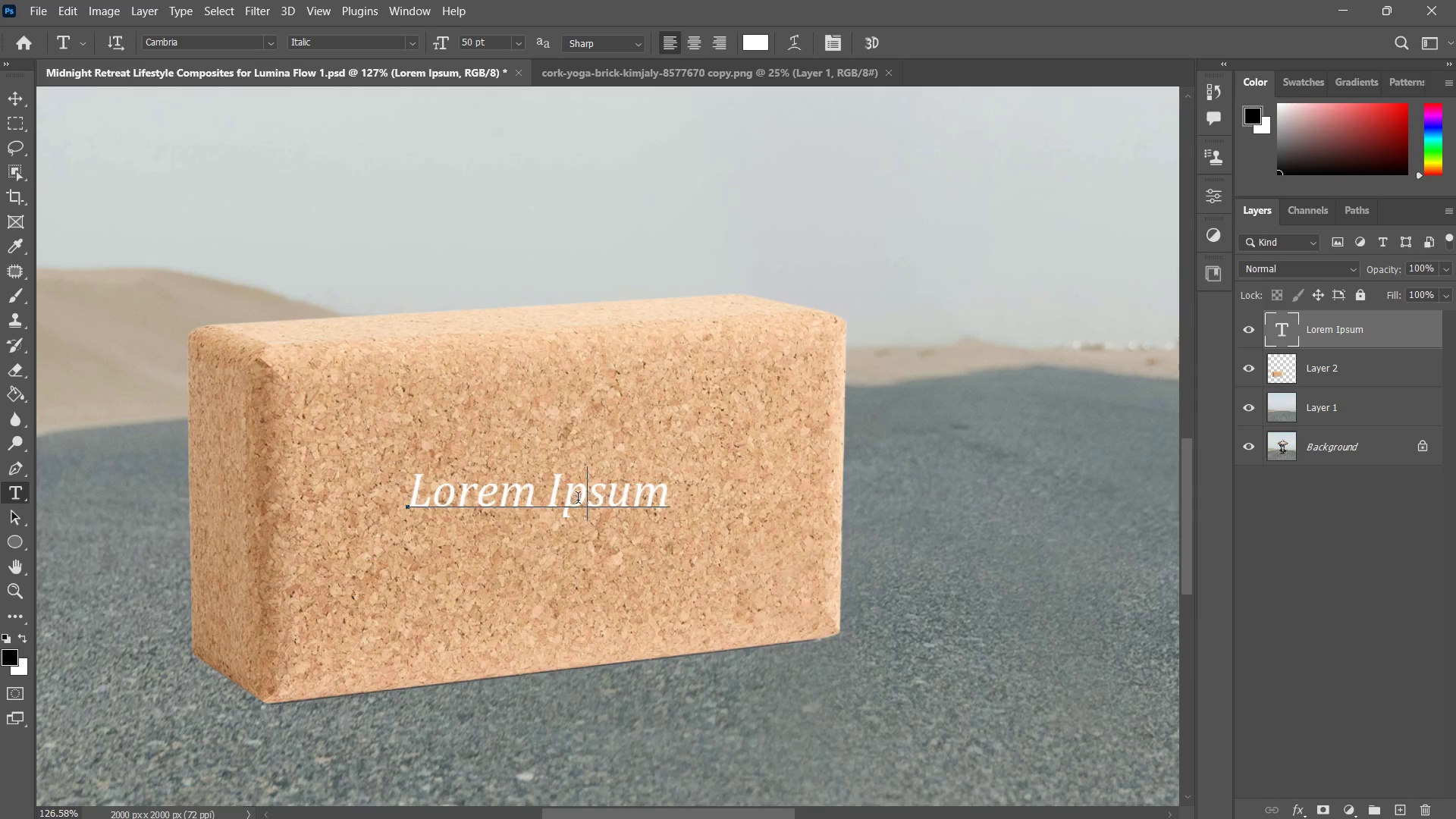 
key(Control+ControlLeft)
 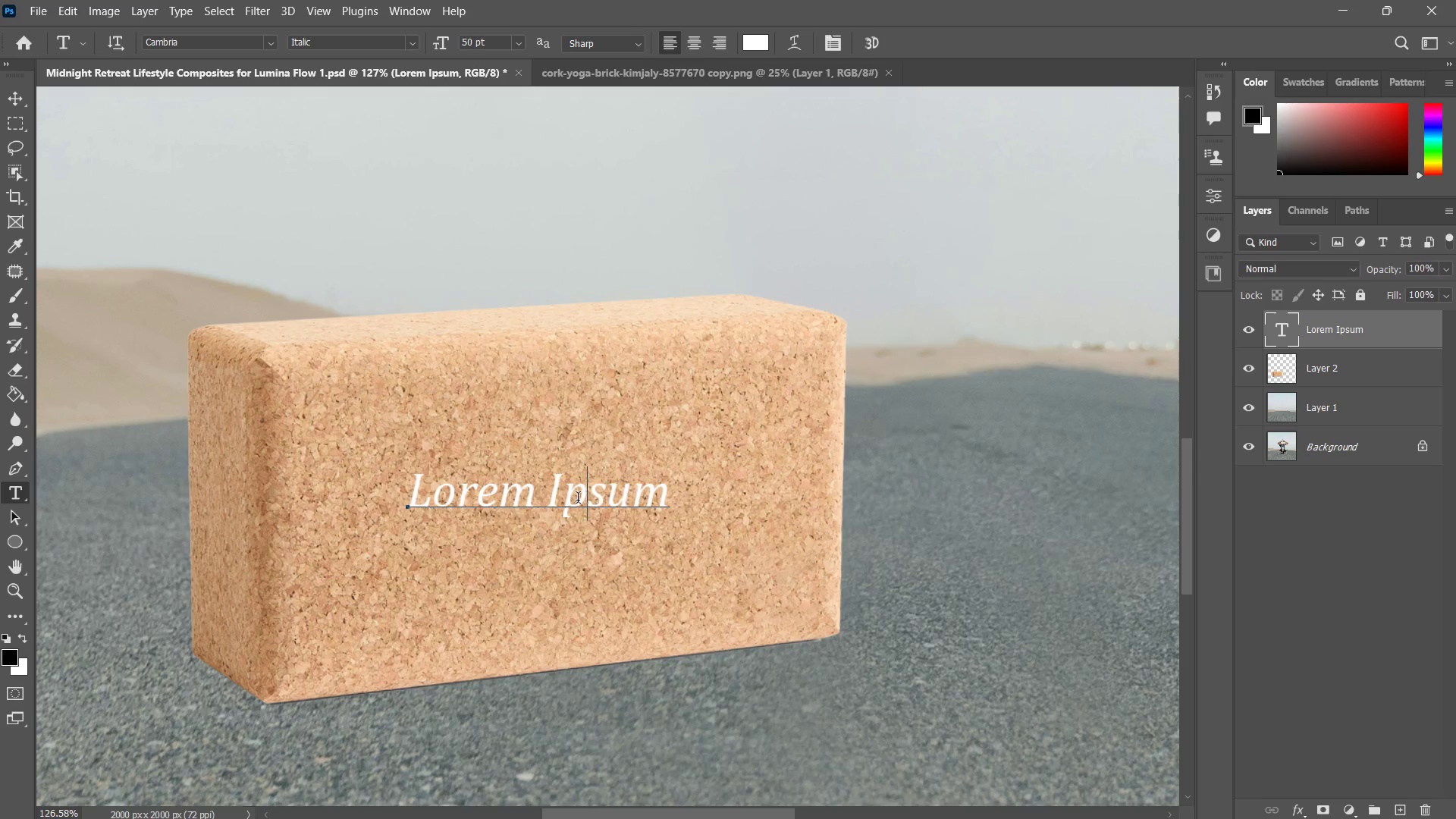 
key(Control+A)
 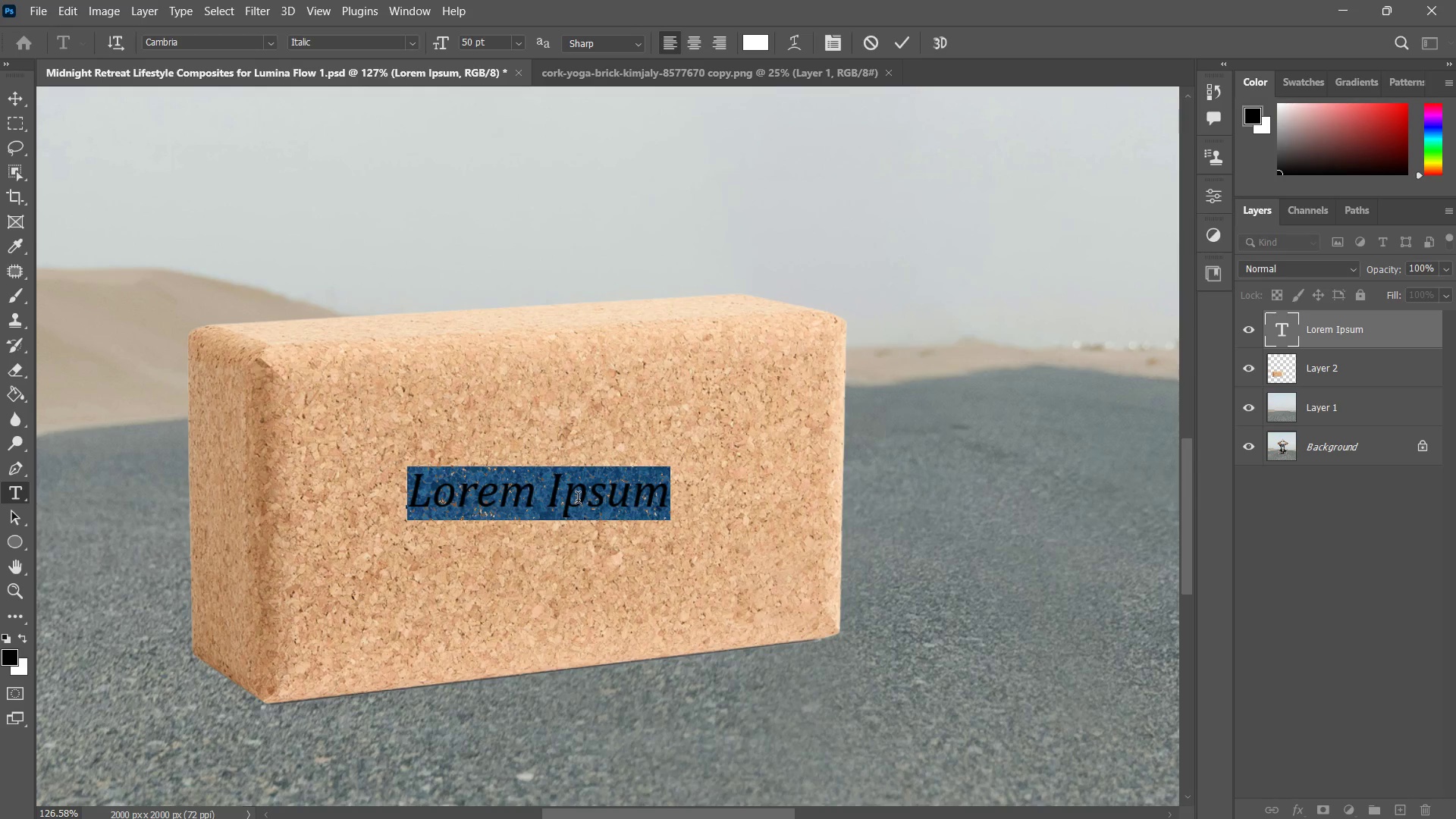 
key(Backspace)
type(lumi)
key(Backspace)
key(Backspace)
key(Backspace)
key(Backspace)
type(LUMINA FLOW)
 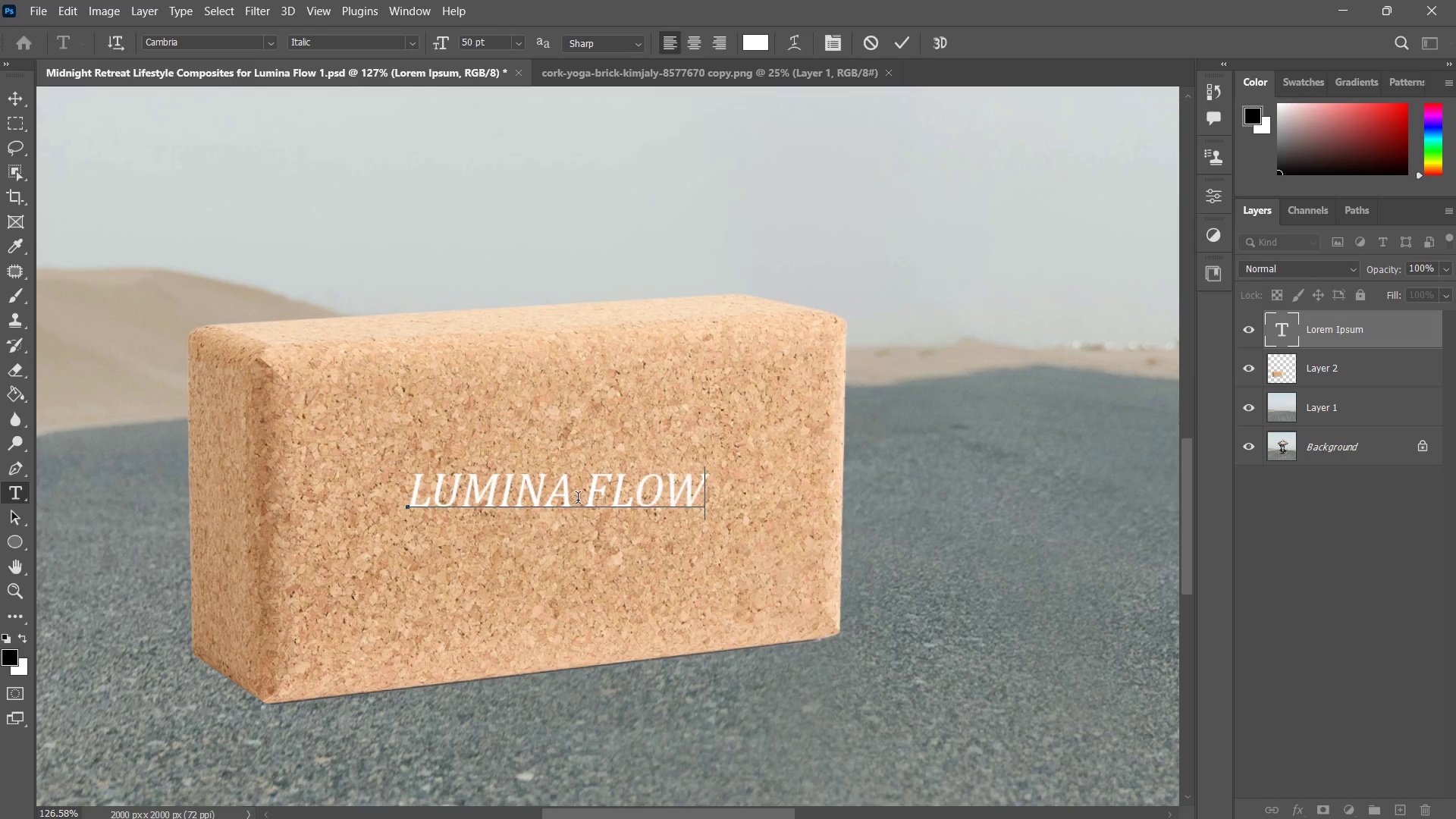 
key(Control+Enter)
 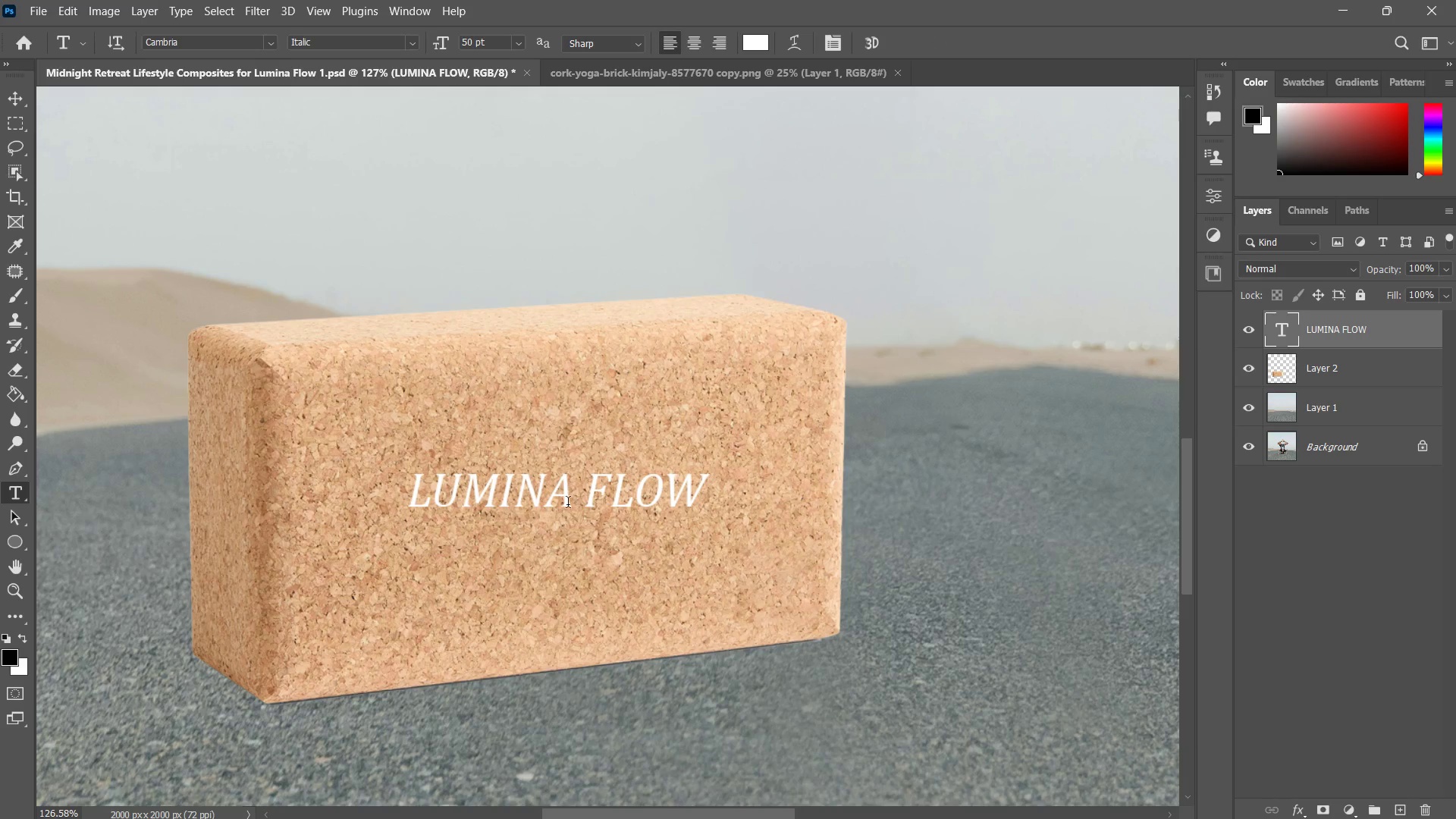 
key(V)
 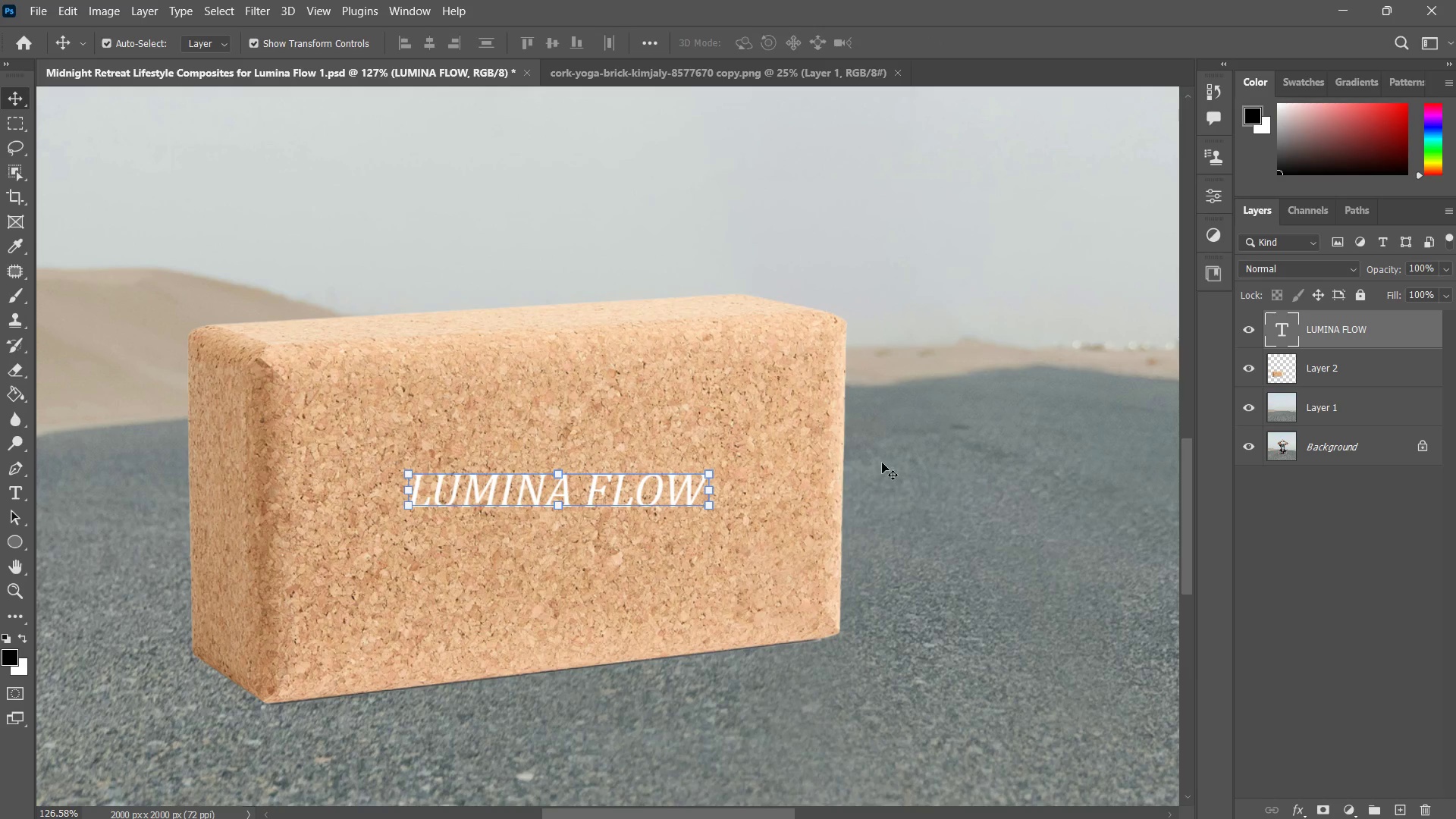 
hold_key(key=ControlLeft, duration=6.2)
left_click_drag(start_coordinate=[711, 472], to_coordinate=[702, 453])
 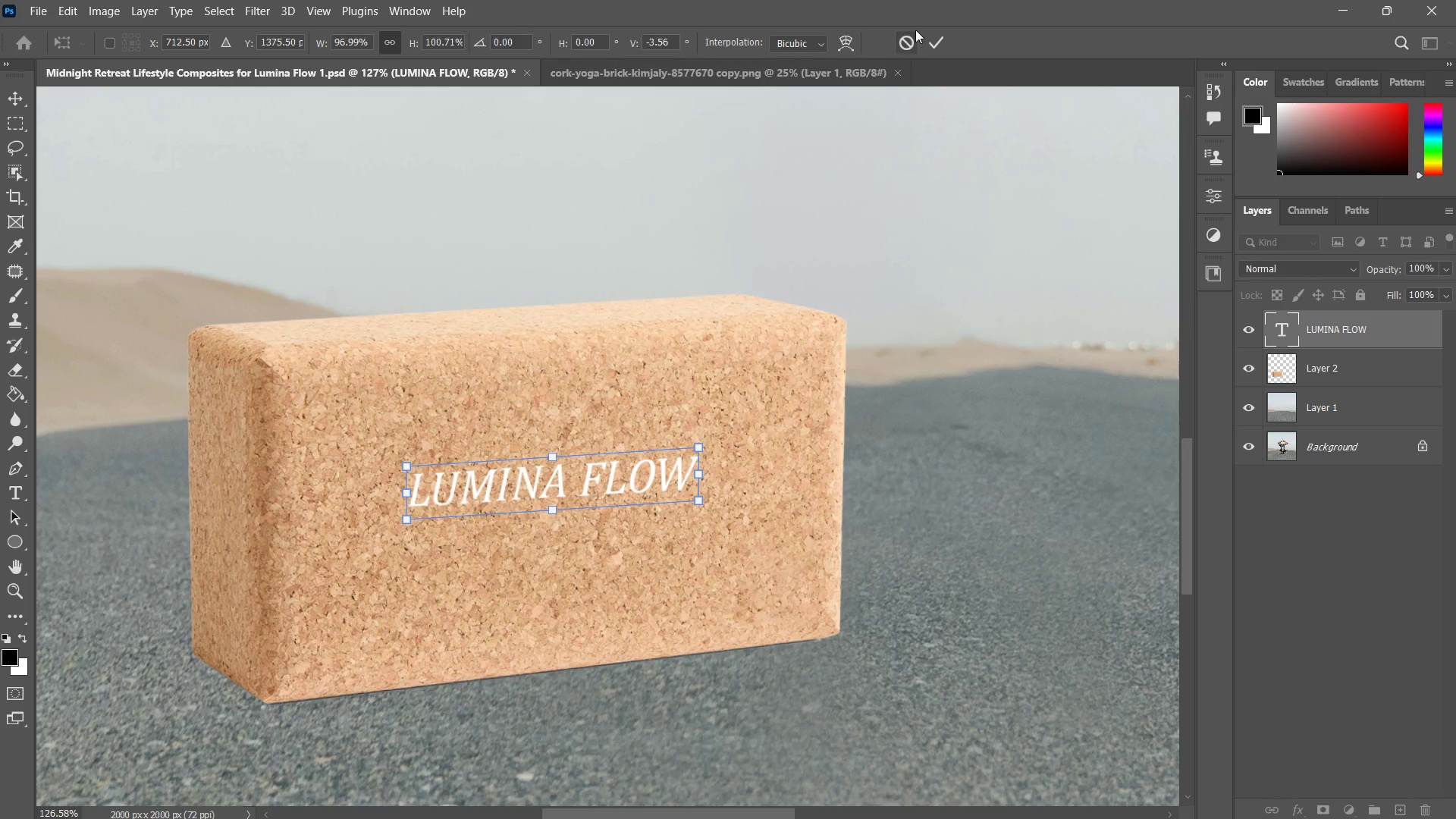 
left_click([937, 43])
 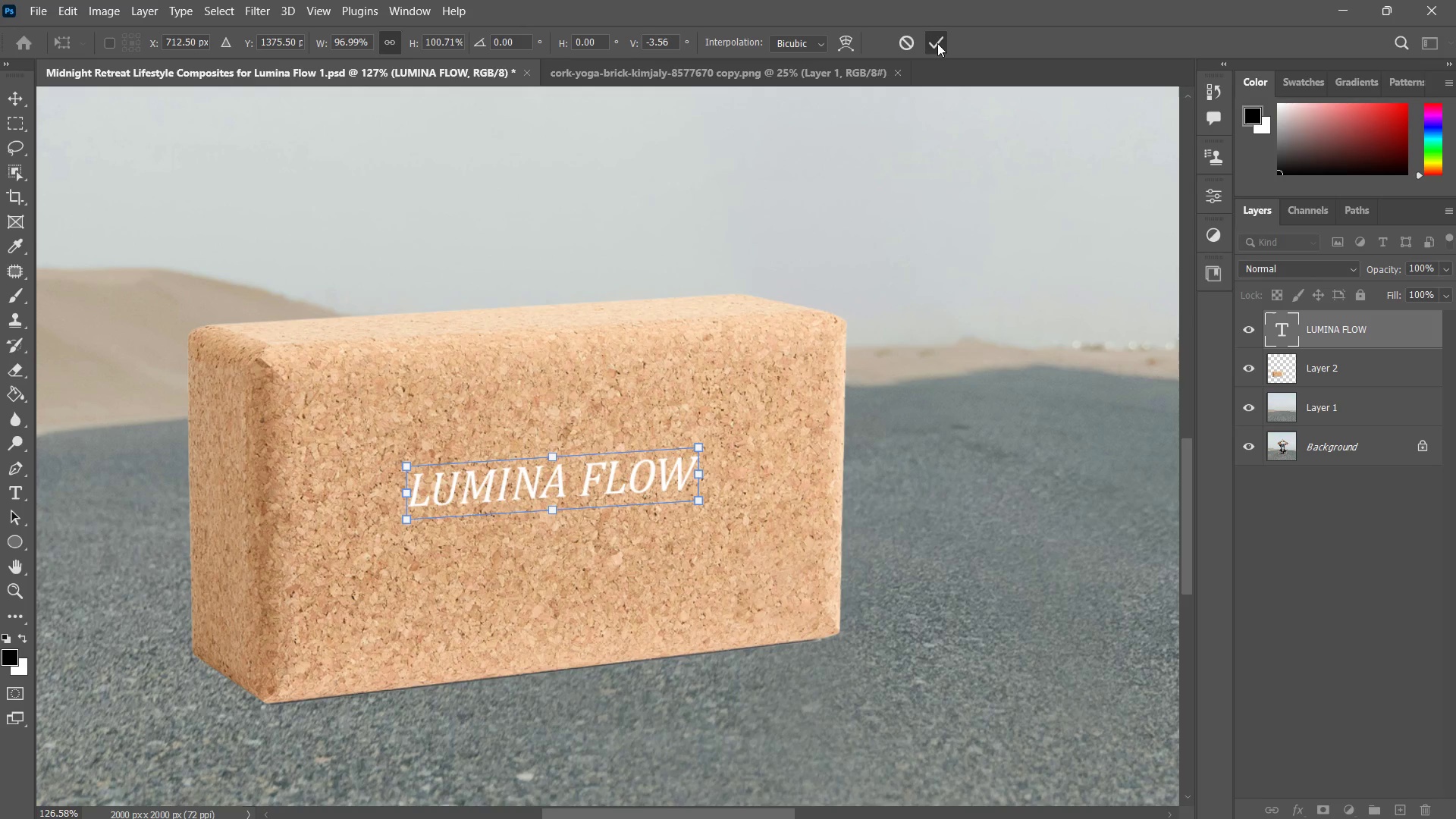 
type(ZZZVZZV)
 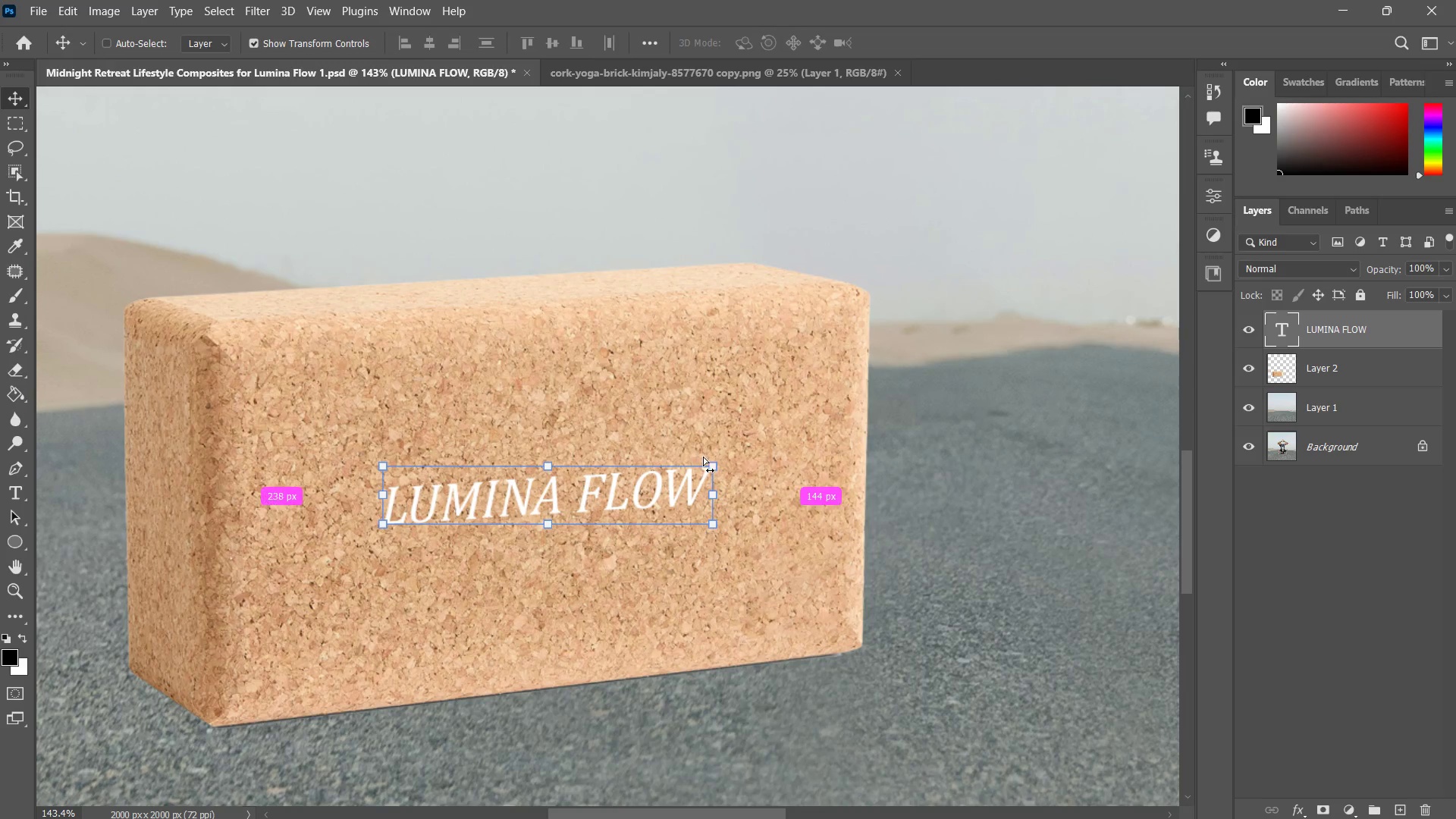 
hold_key(key=AltLeft, duration=0.77)
left_click_drag(start_coordinate=[580, 500], to_coordinate=[571, 530])
 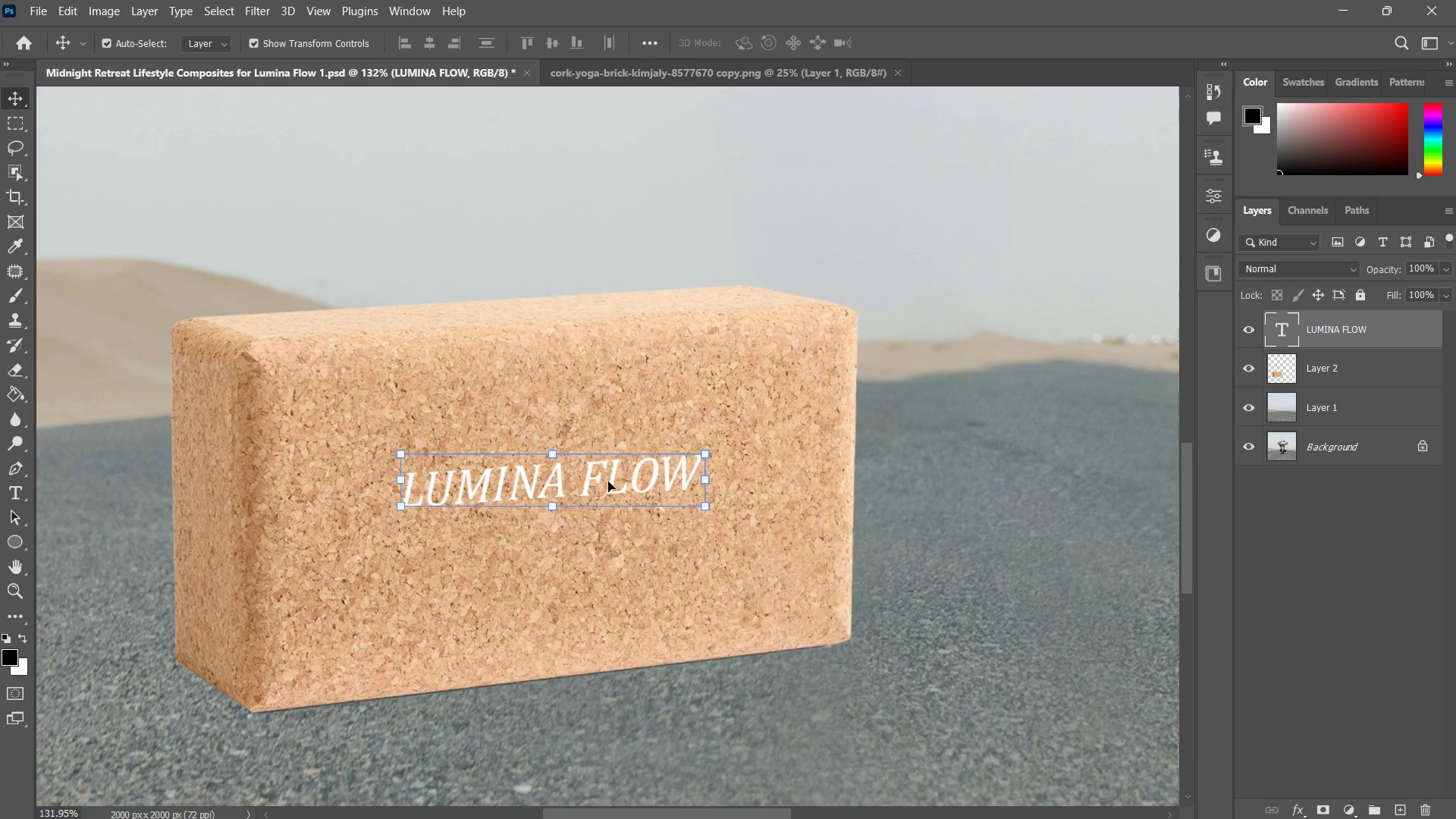 
left_click_drag(start_coordinate=[611, 482], to_coordinate=[619, 502])
 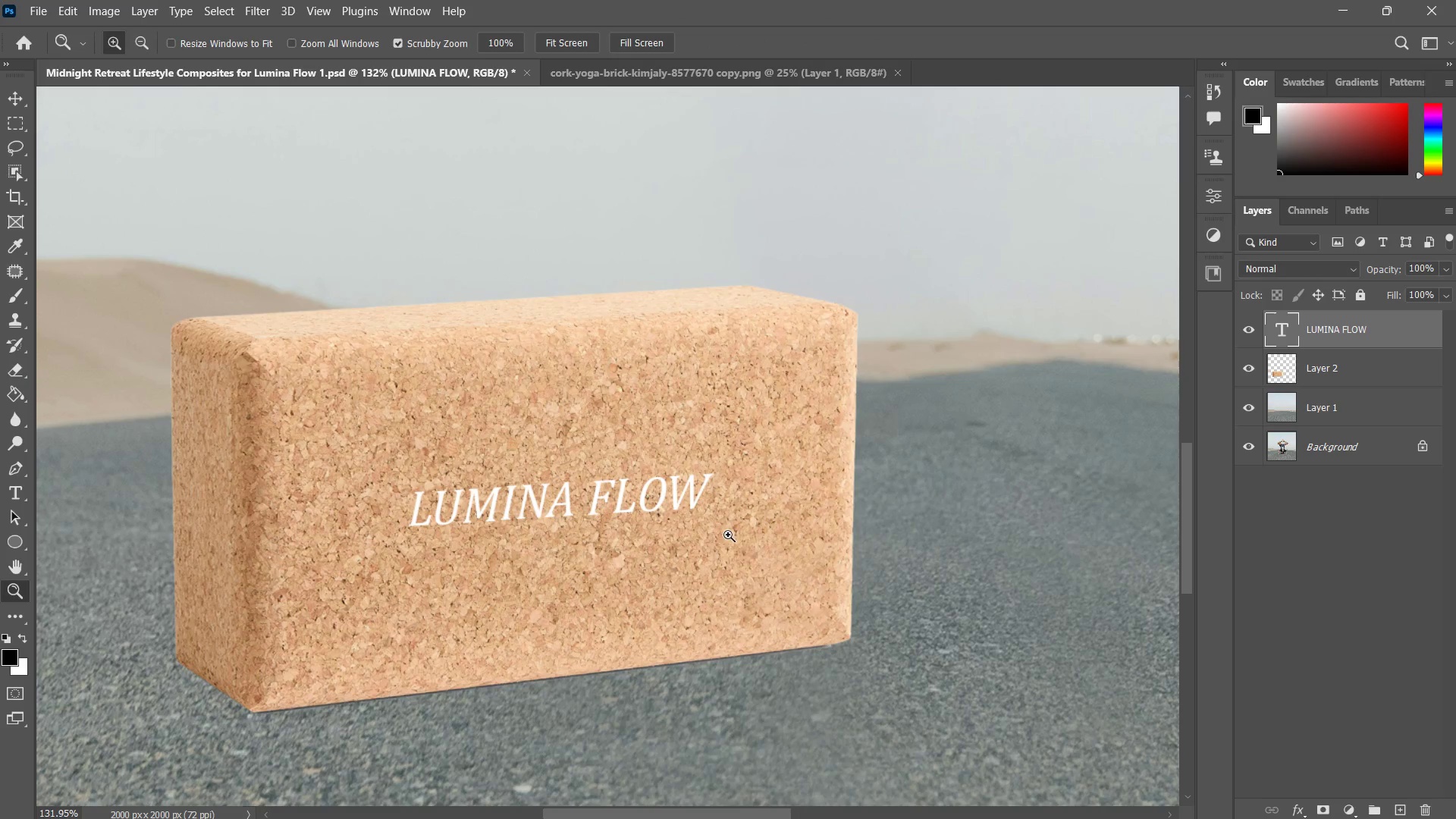 
left_click_drag(start_coordinate=[712, 542], to_coordinate=[708, 562])
 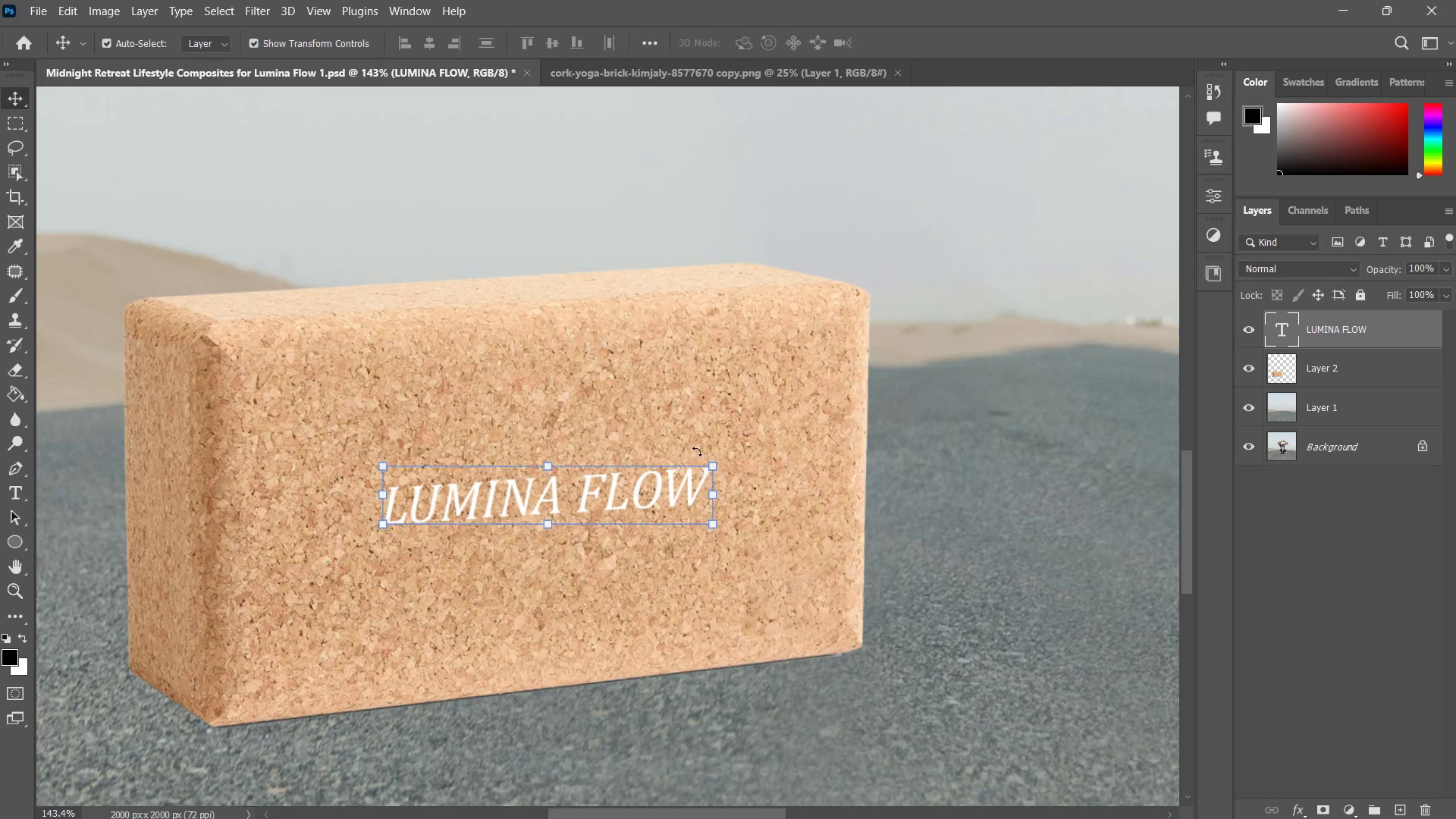 
hold_key(key=ControlLeft, duration=3.39)
left_click_drag(start_coordinate=[712, 462], to_coordinate=[711, 453])
 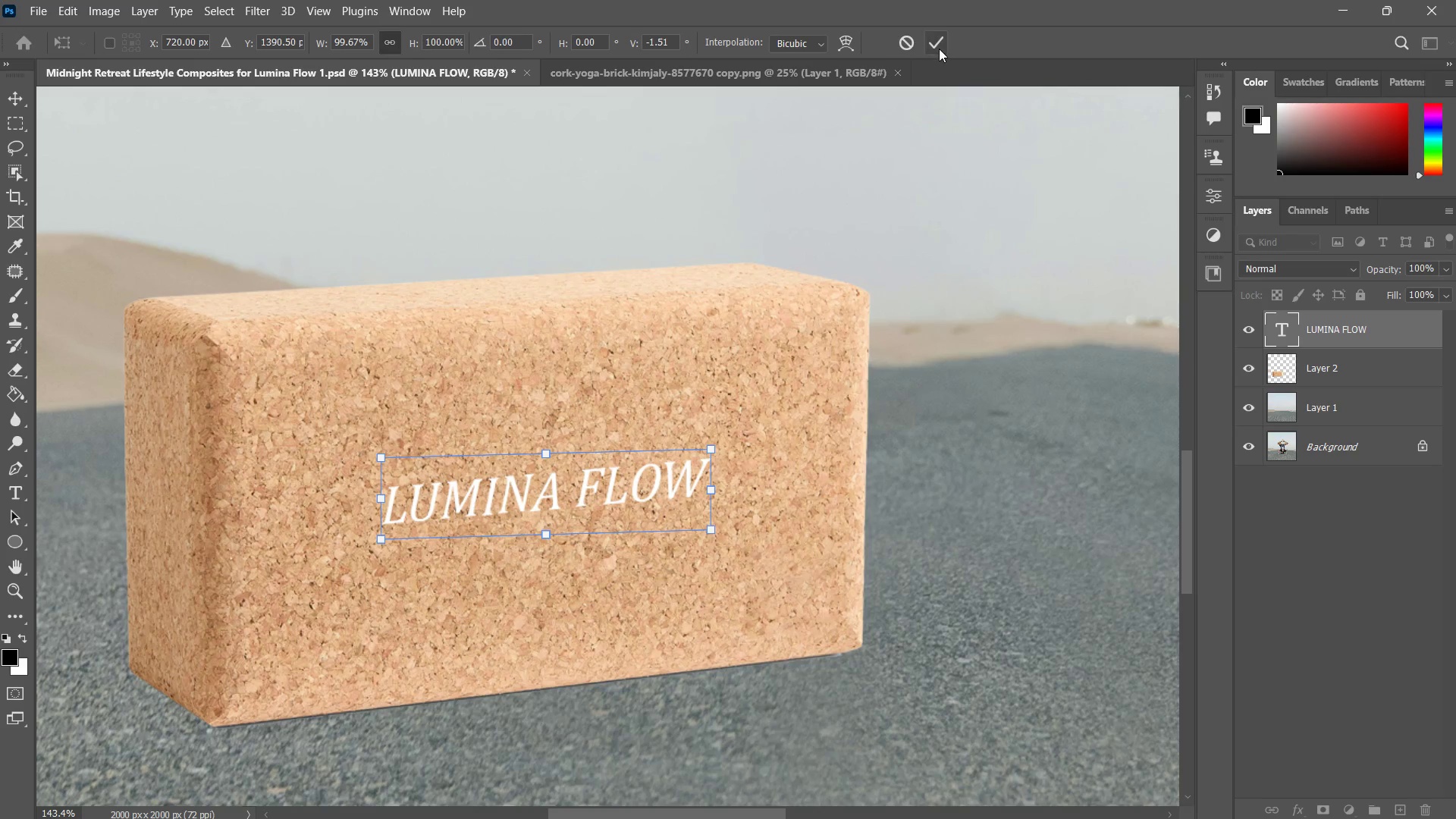 
type(ZZT)
 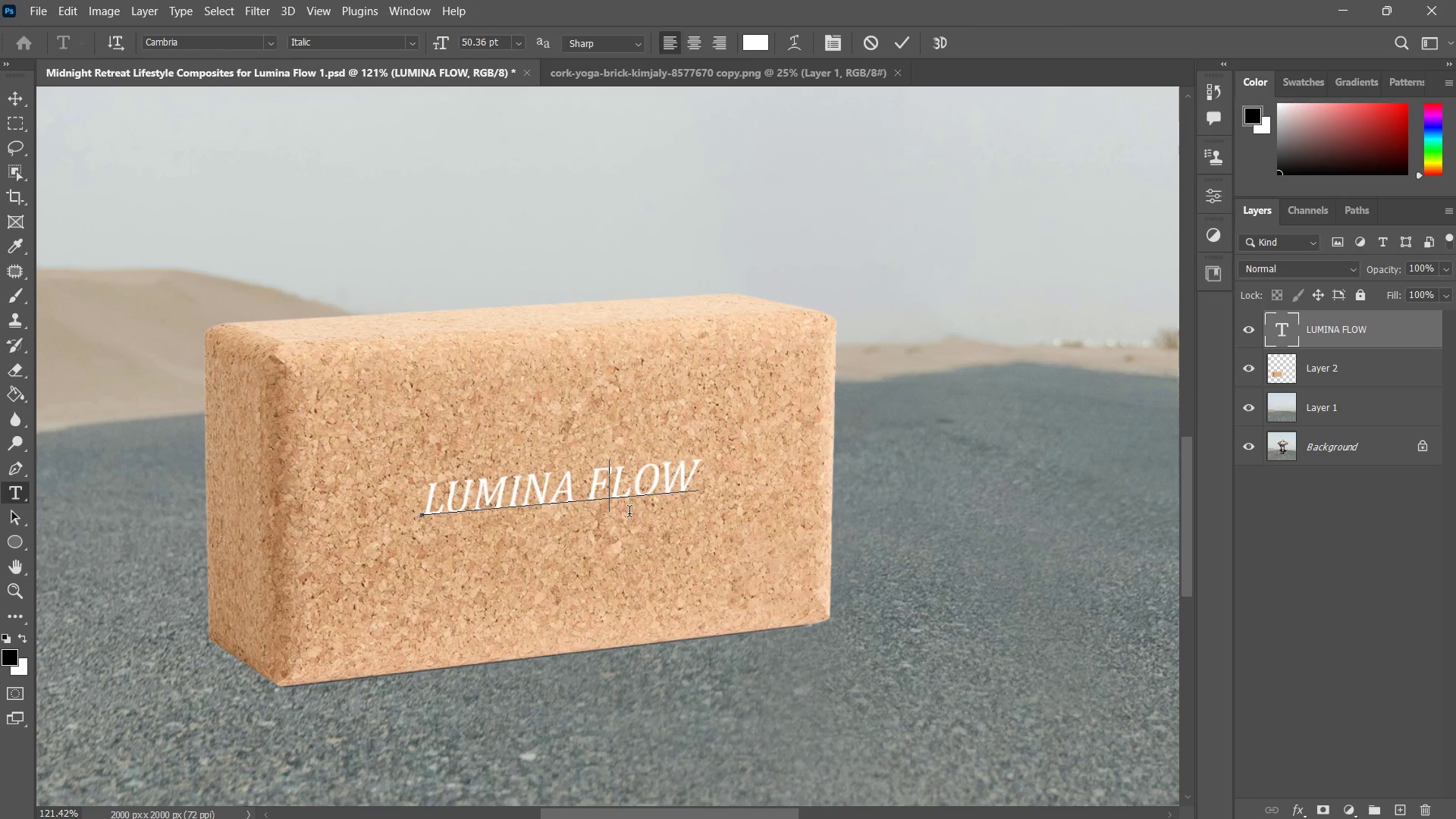 
left_click_drag(start_coordinate=[651, 463], to_coordinate=[632, 498])
 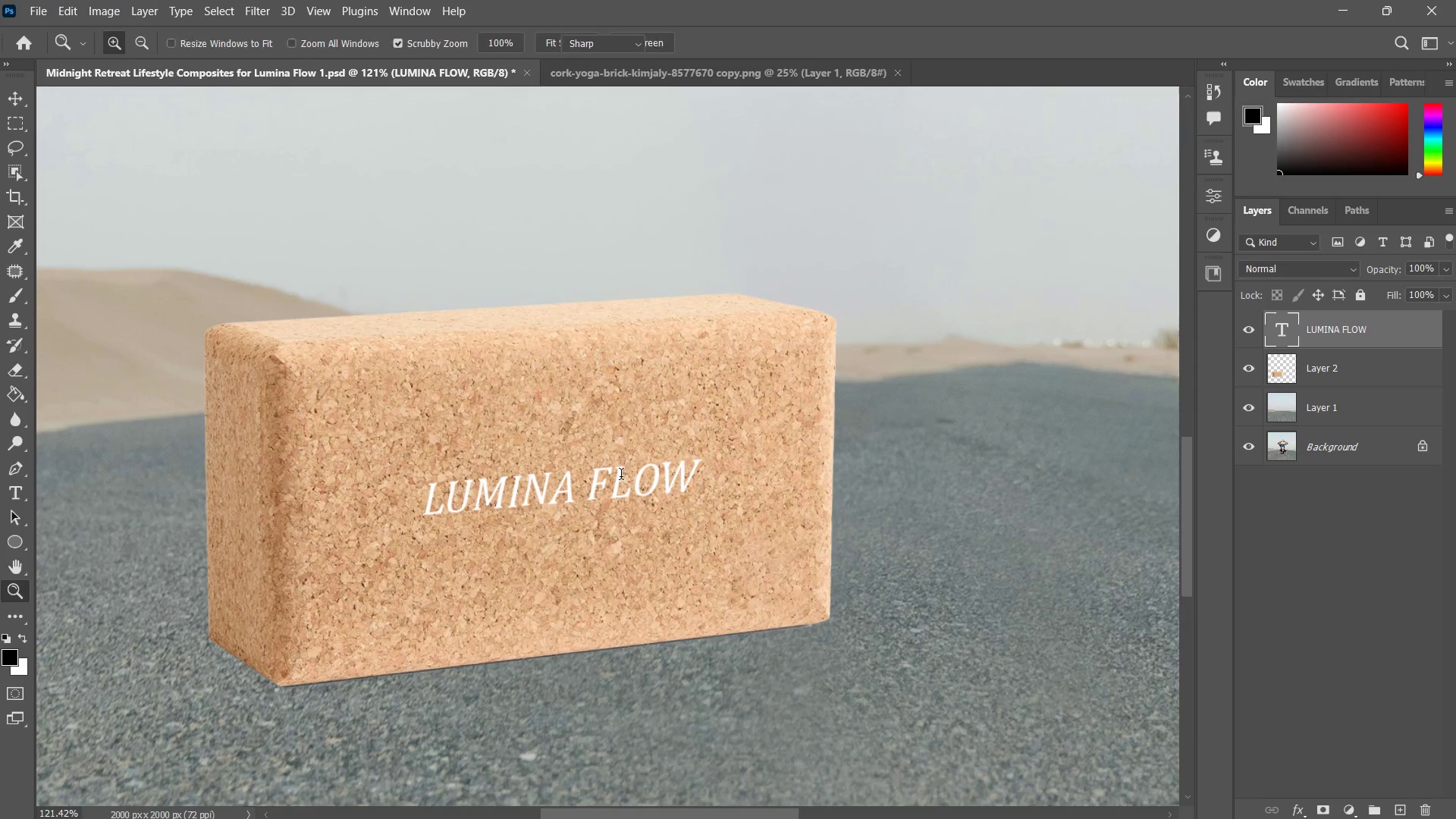 
left_click([620, 472])
 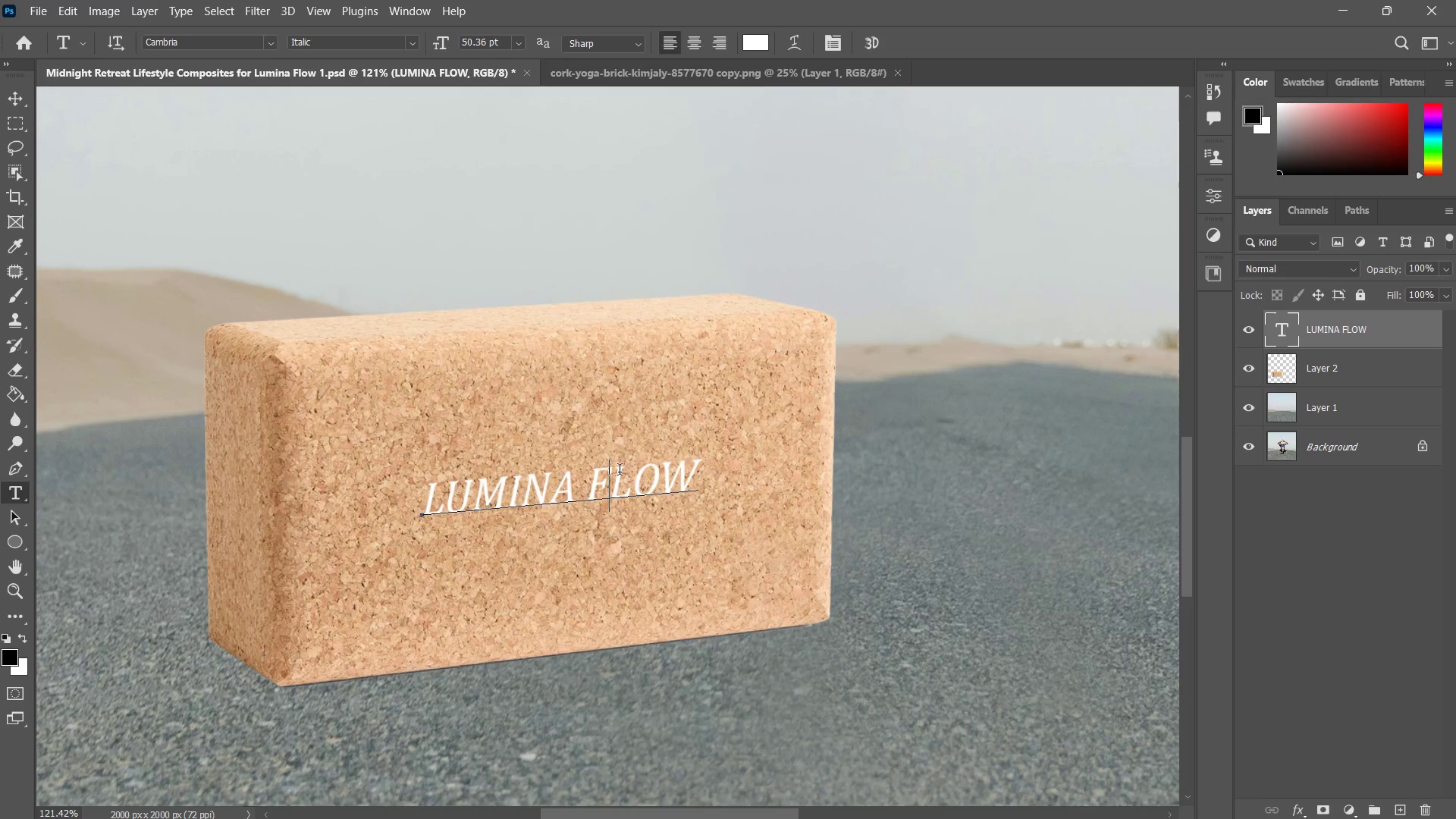 
key(Control+ControlLeft)
 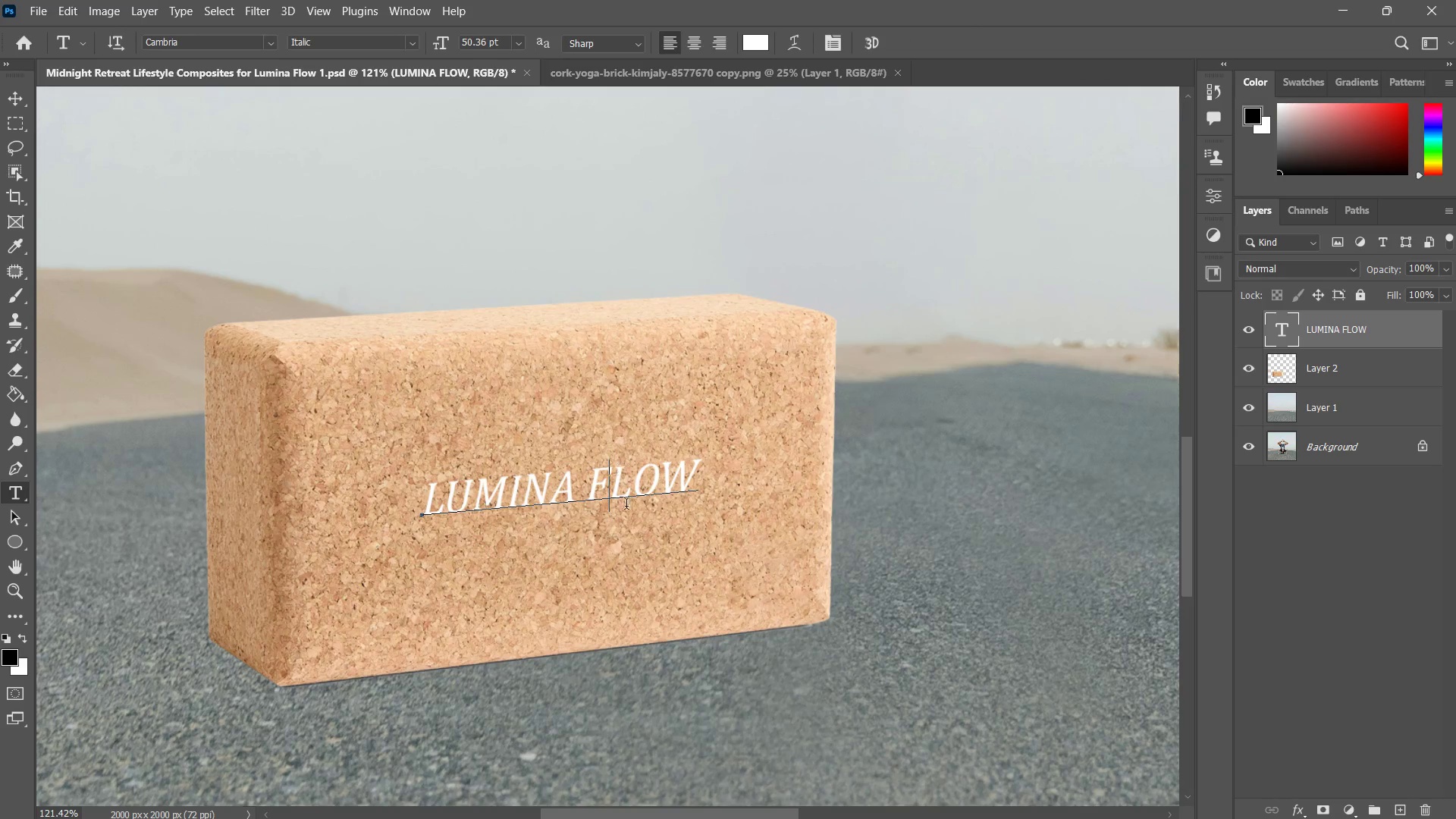 
key(Control+A)
 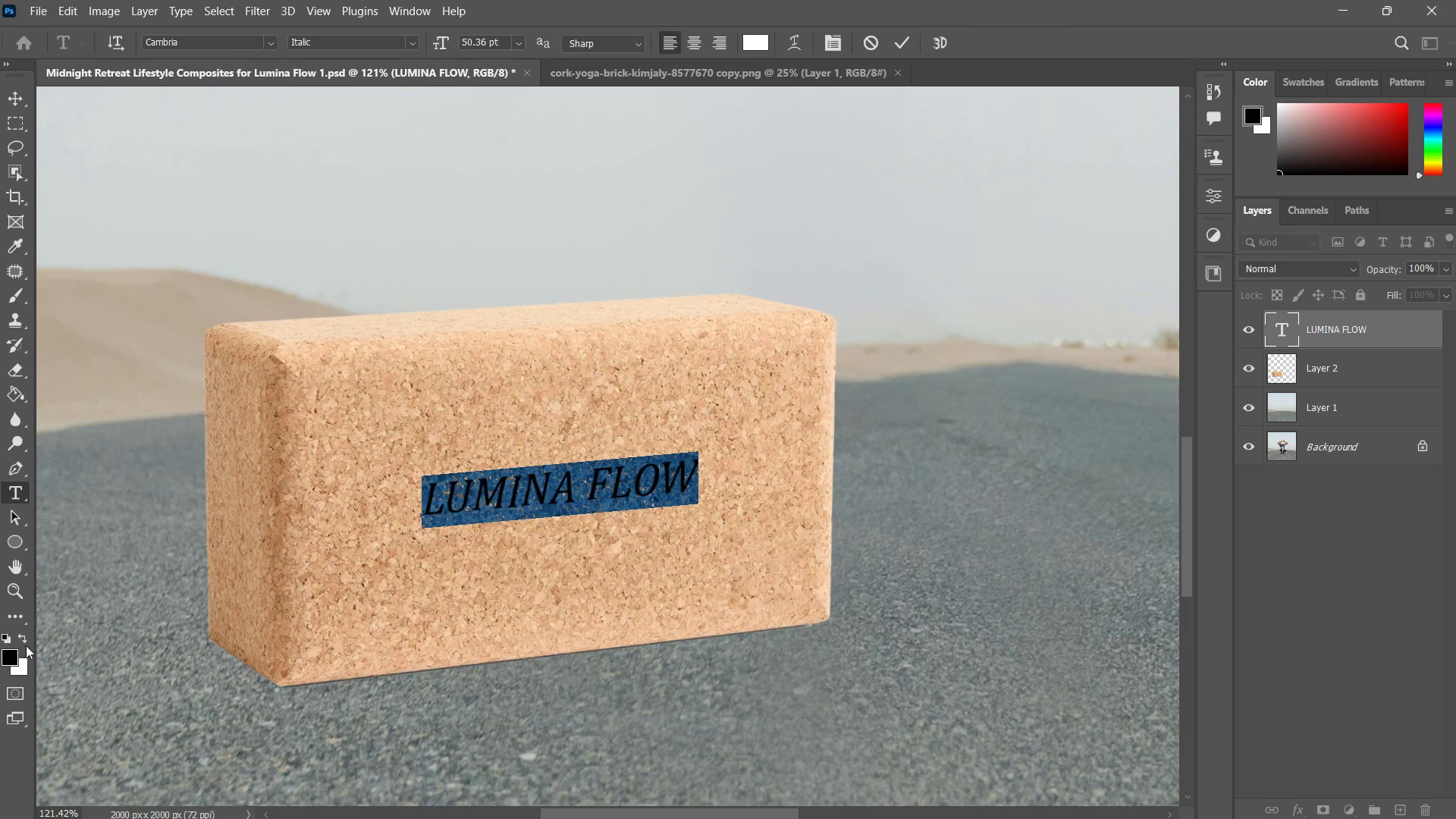 
left_click_drag(start_coordinate=[13, 655], to_coordinate=[594, 313])
 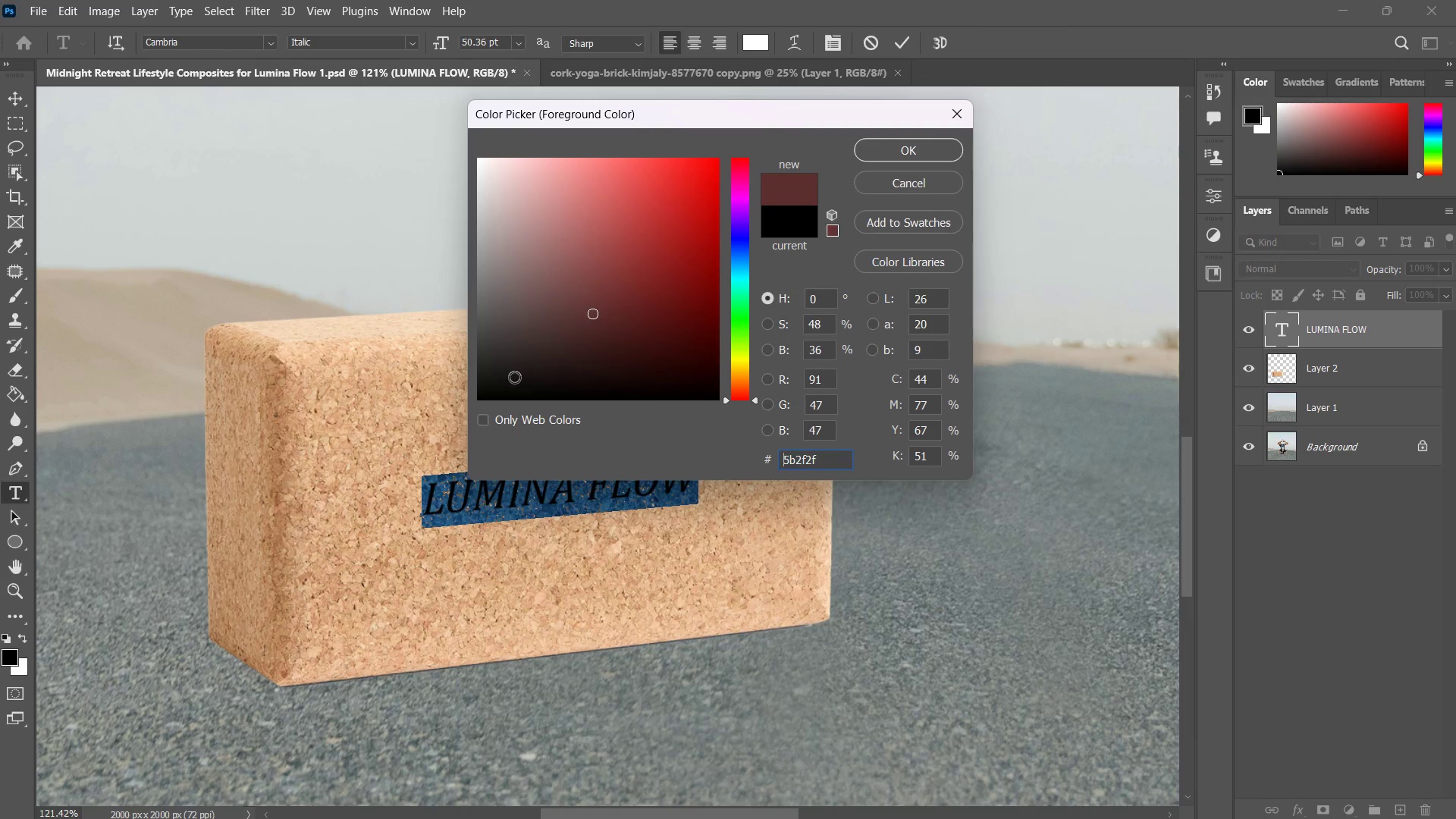 
double_click([514, 377])
 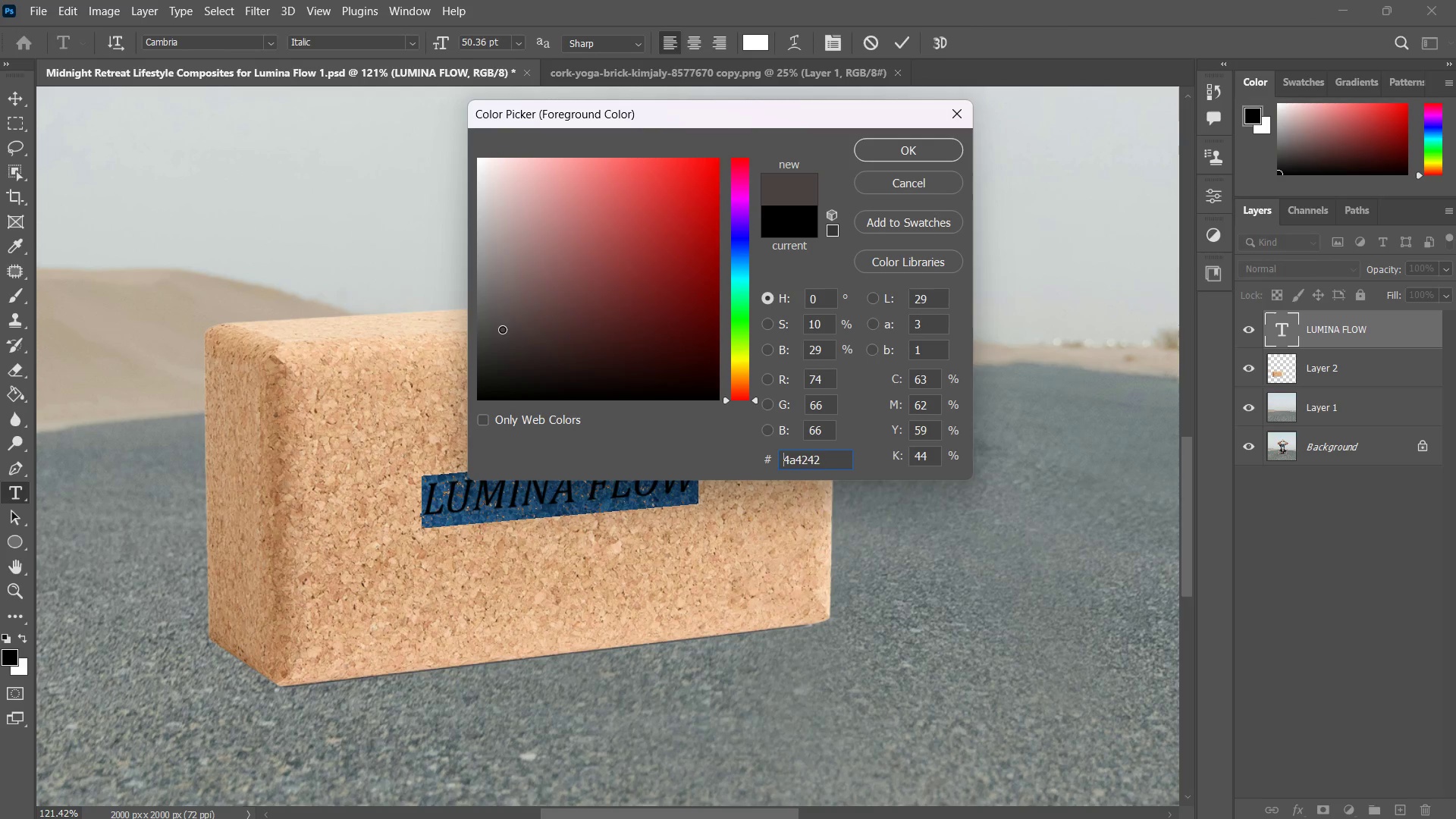 
double_click([696, 278])
 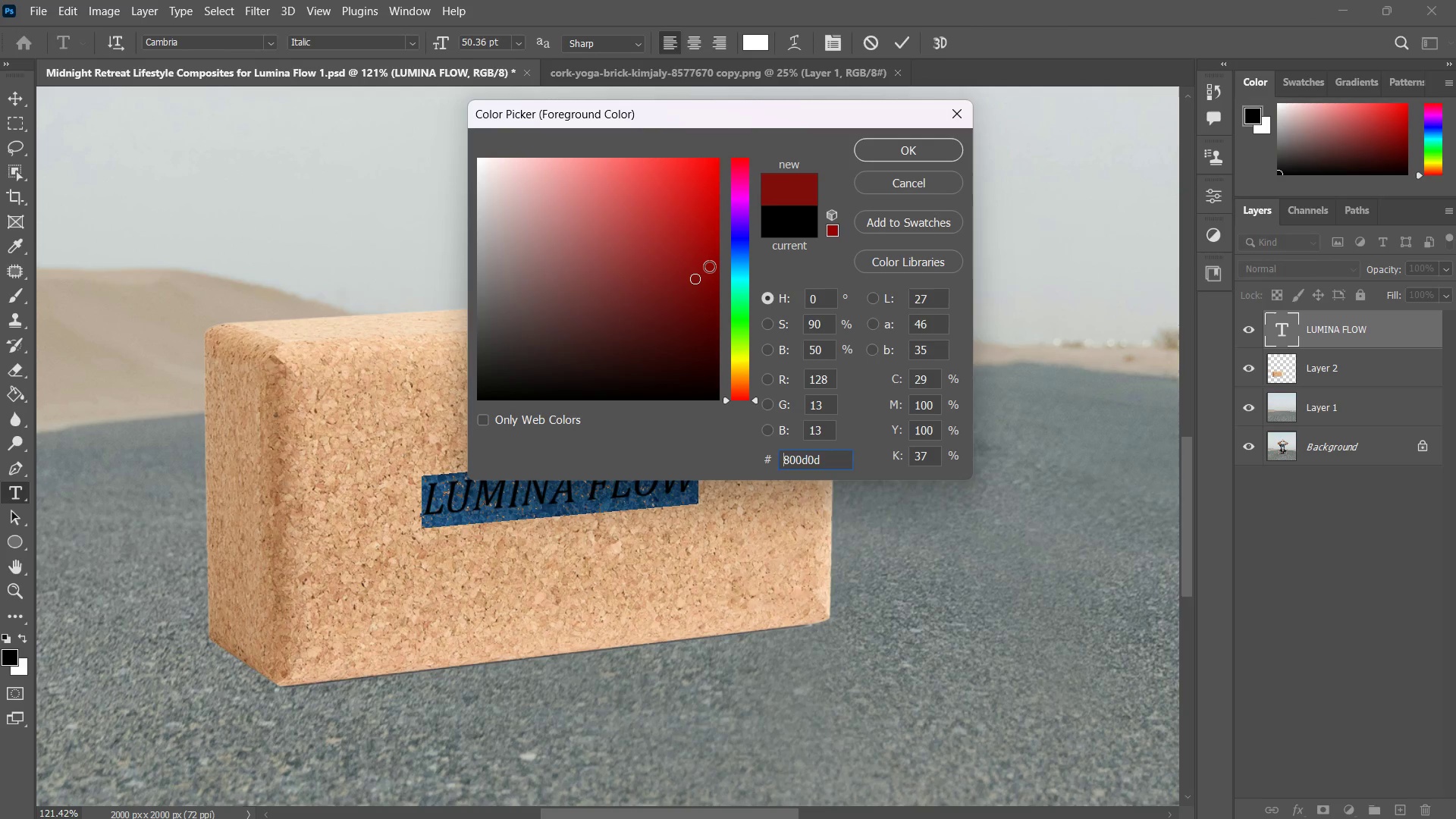 
left_click_drag(start_coordinate=[712, 315], to_coordinate=[714, 329])
 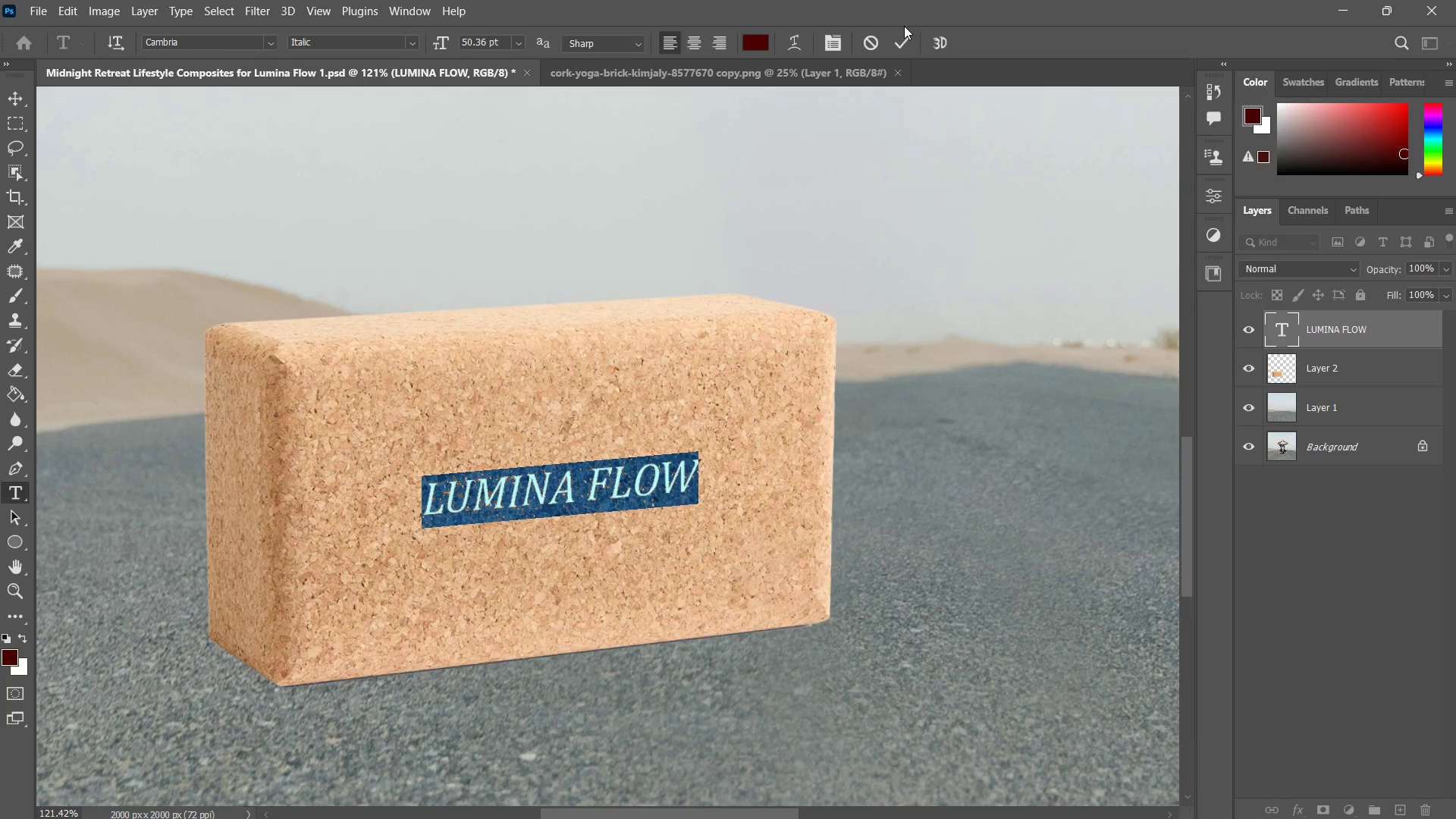 
double_click([904, 30])
 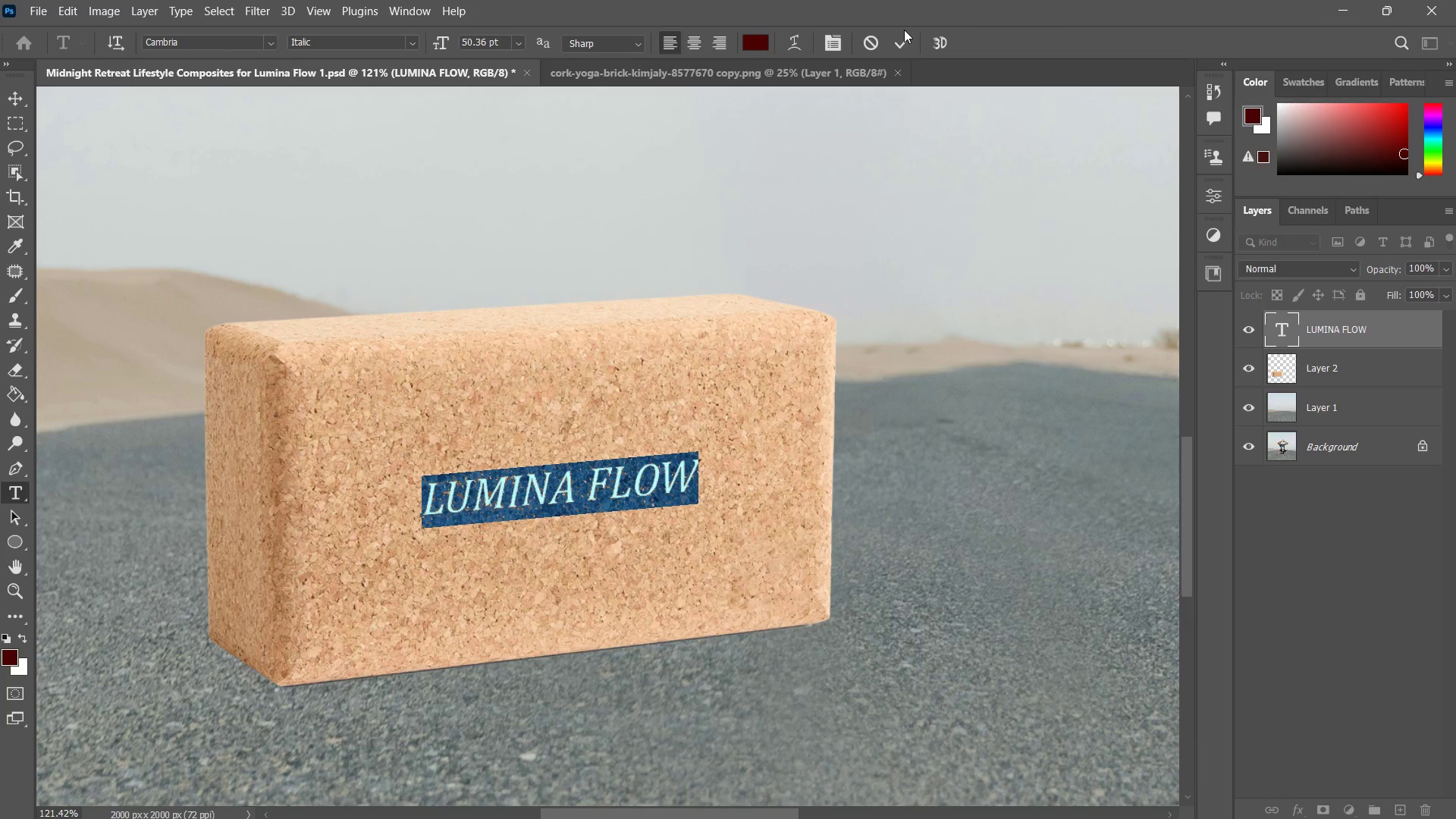 
triple_click([903, 29])
 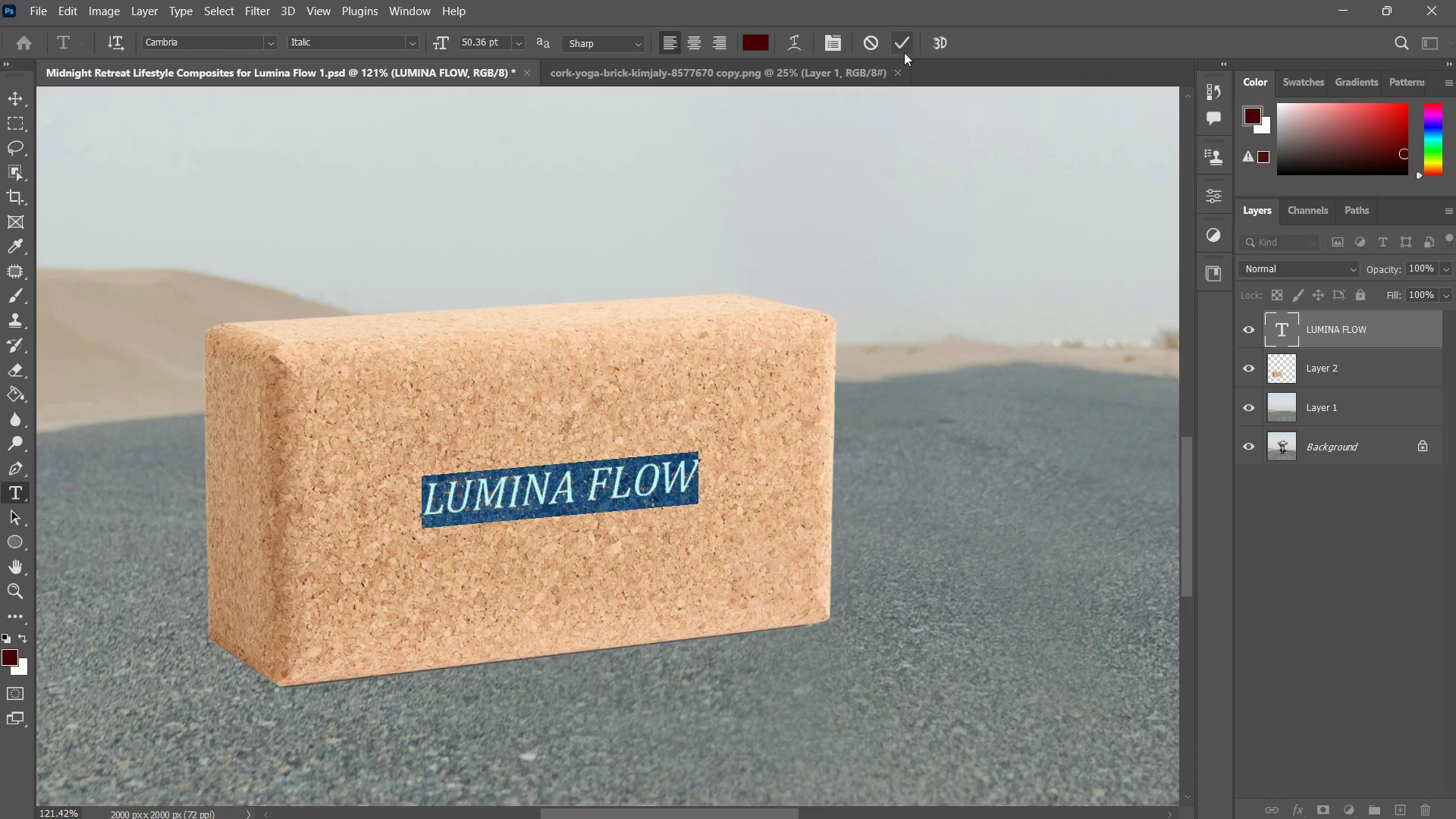 
left_click([904, 52])
 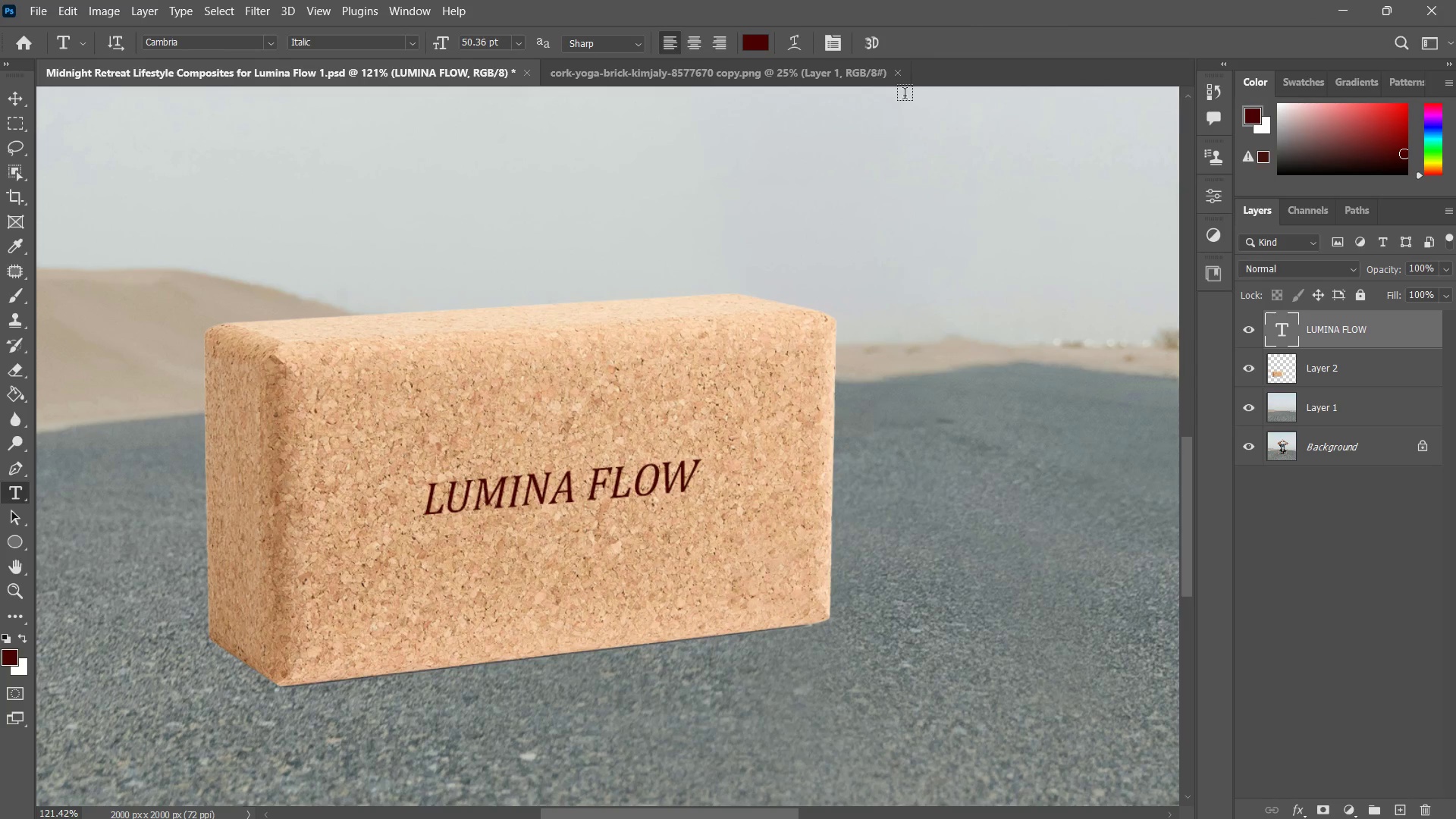 
type(ZZ)
 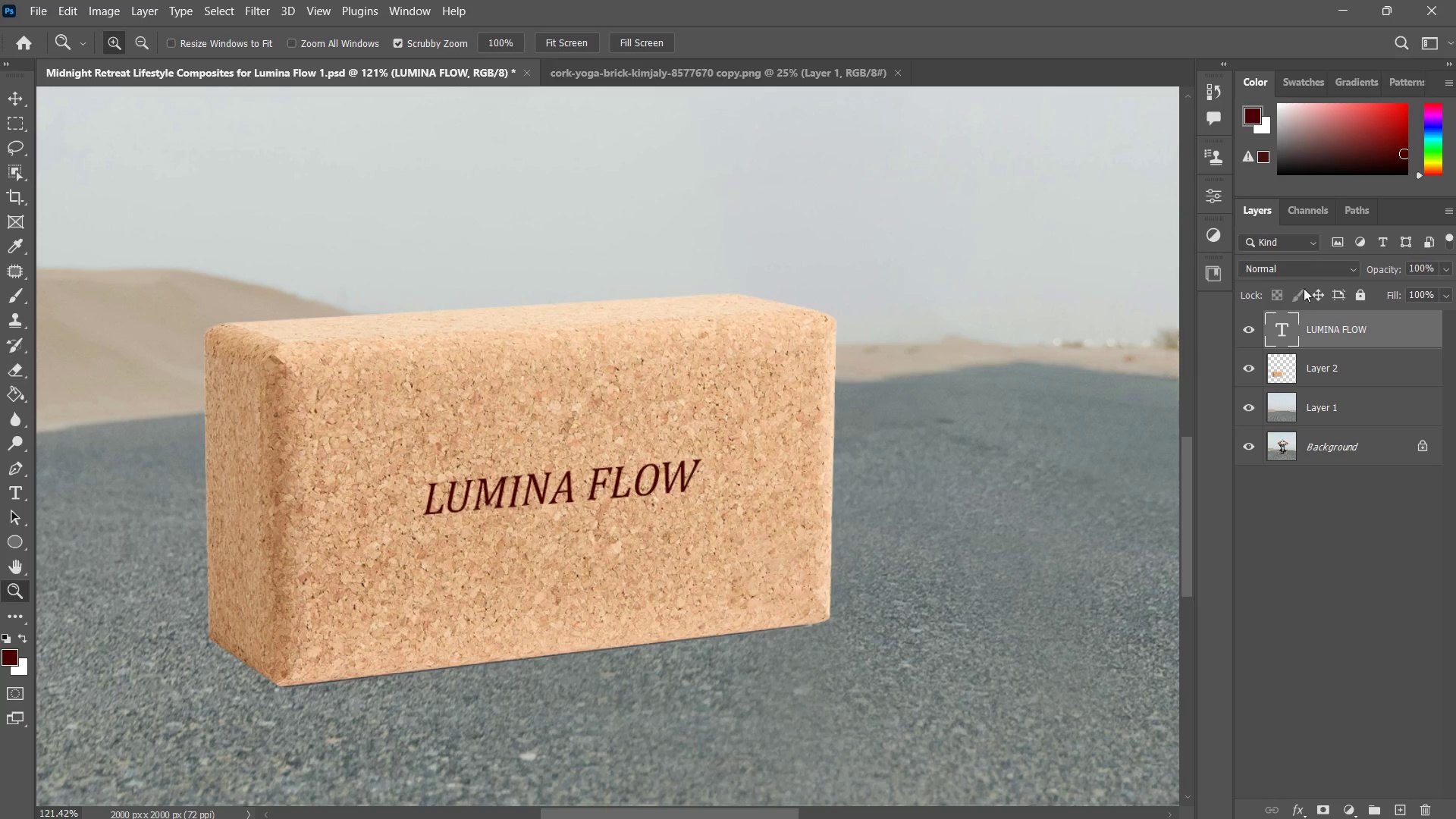 
left_click([1309, 265])
 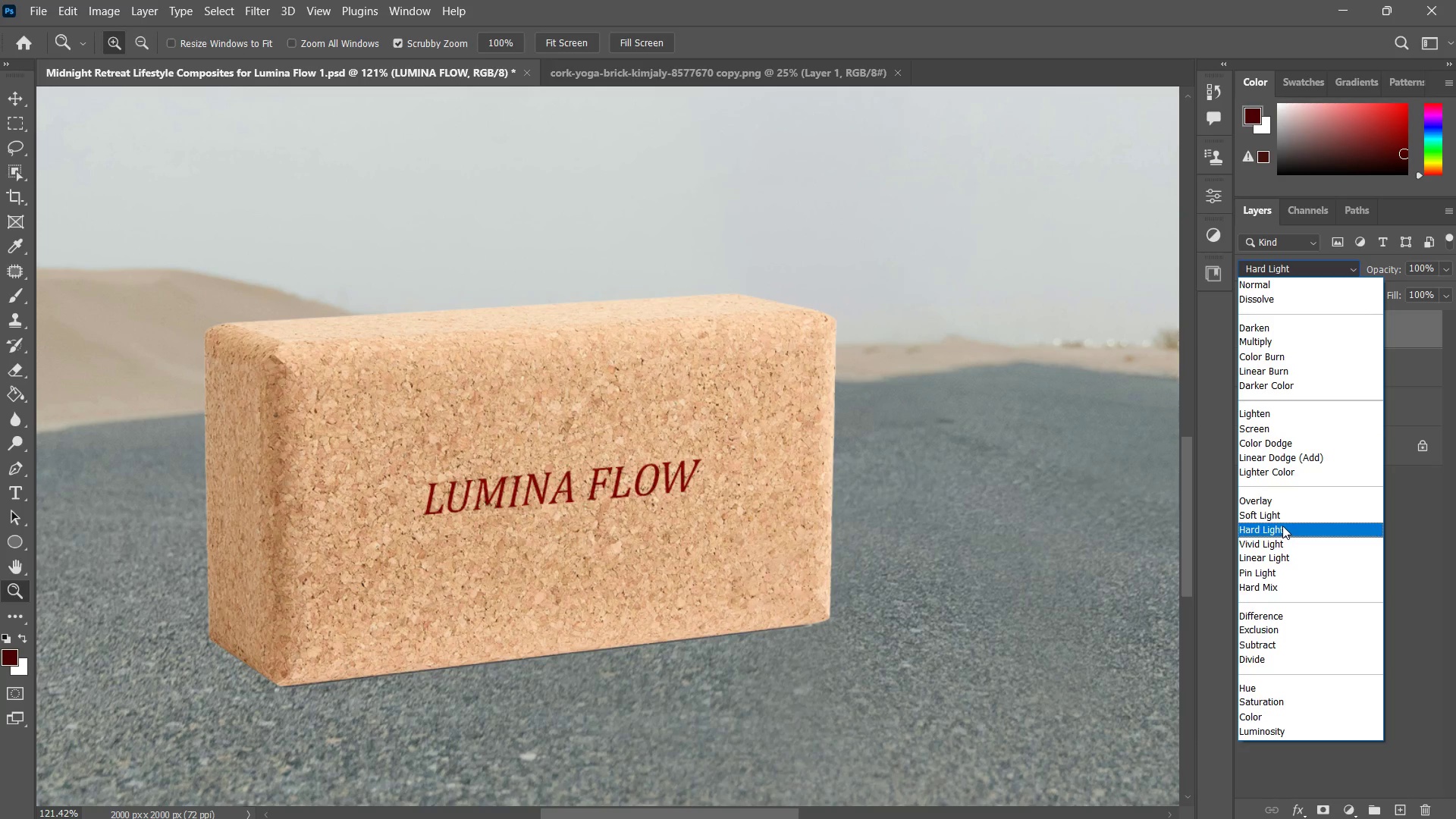 
left_click([1282, 526])
 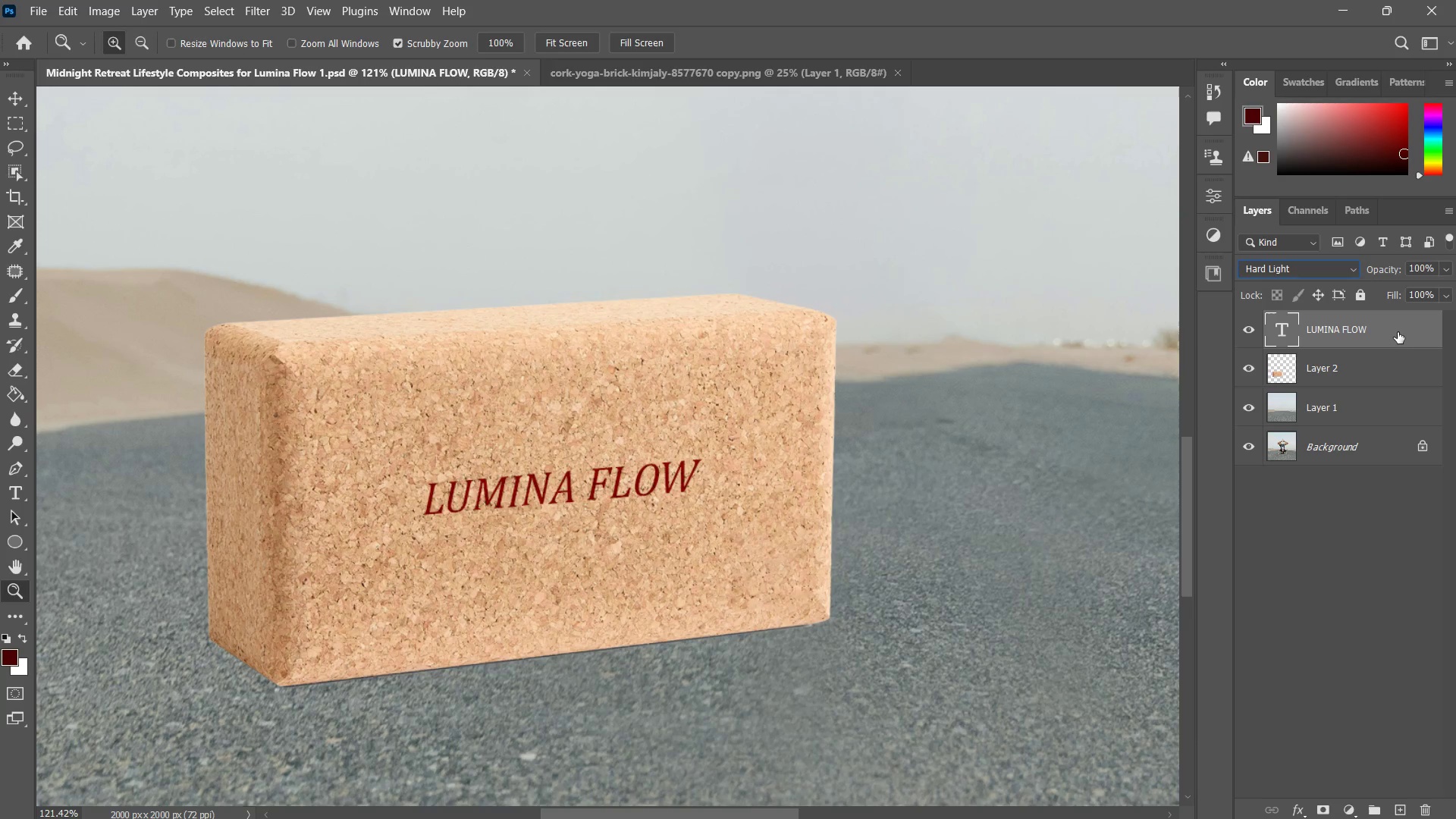 
hold_key(key=AltLeft, duration=0.61)
double_click([1426, 337])
 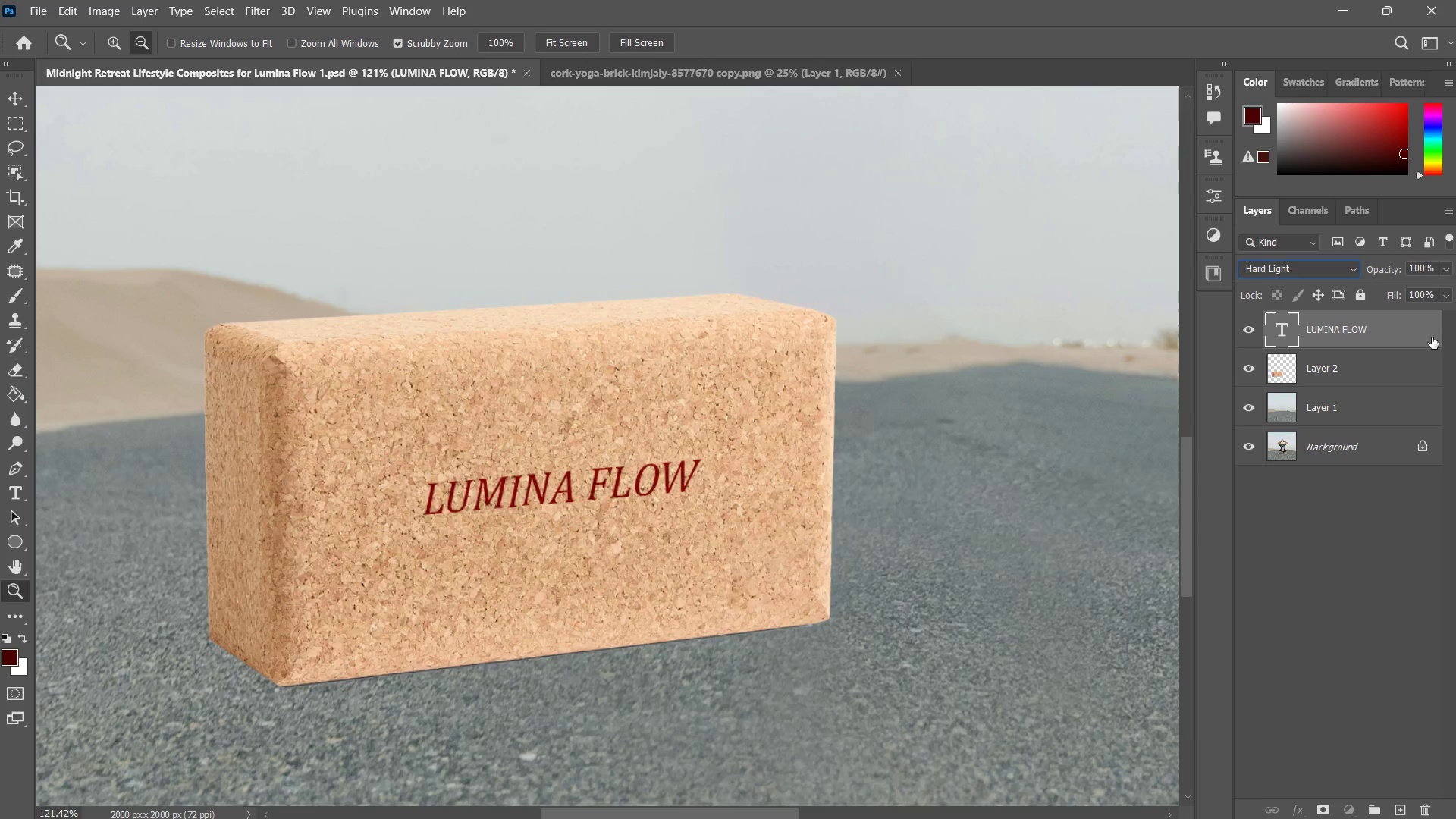 
double_click([1432, 337])
 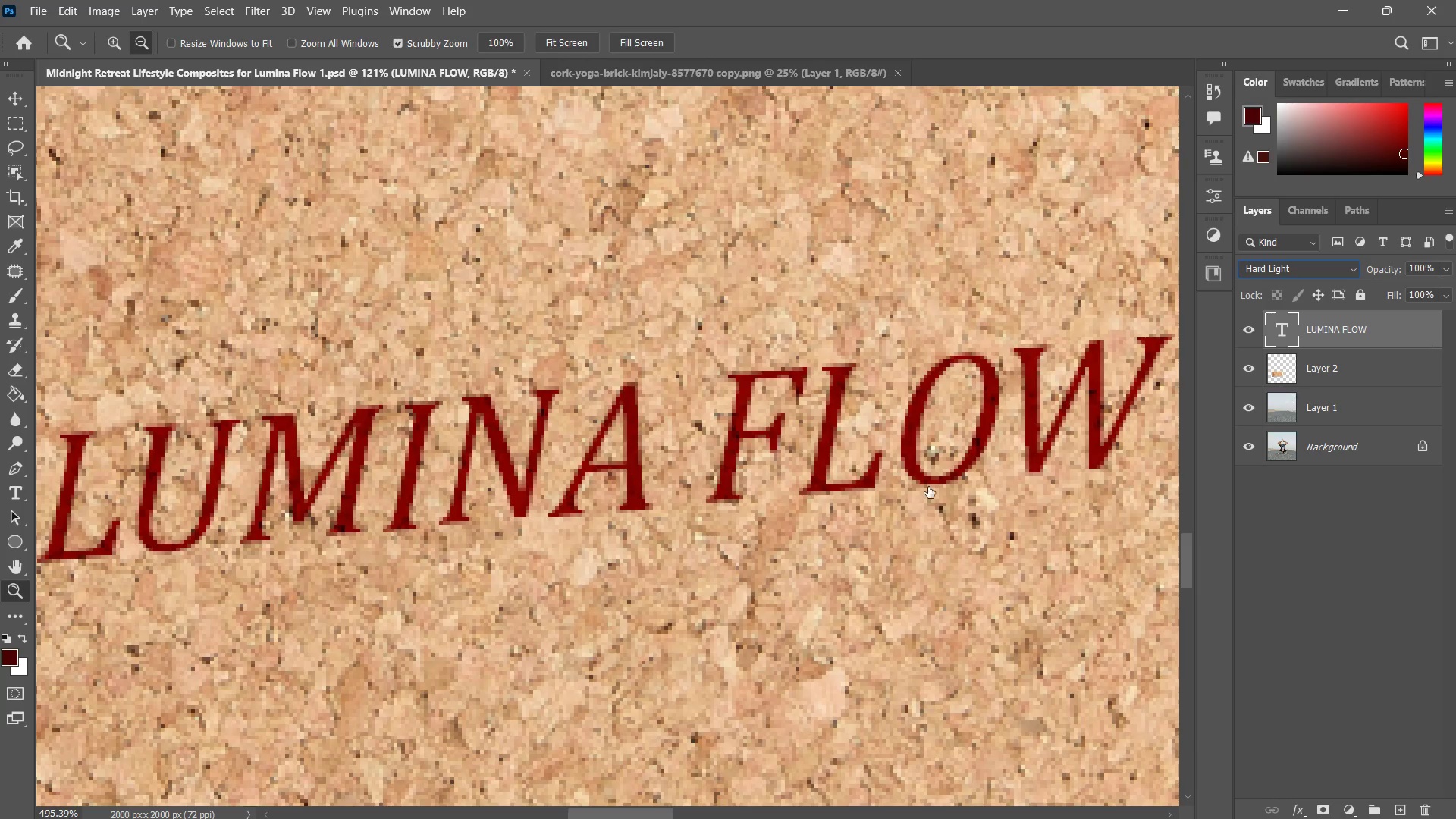 
hold_key(key=Z, duration=1.25)
 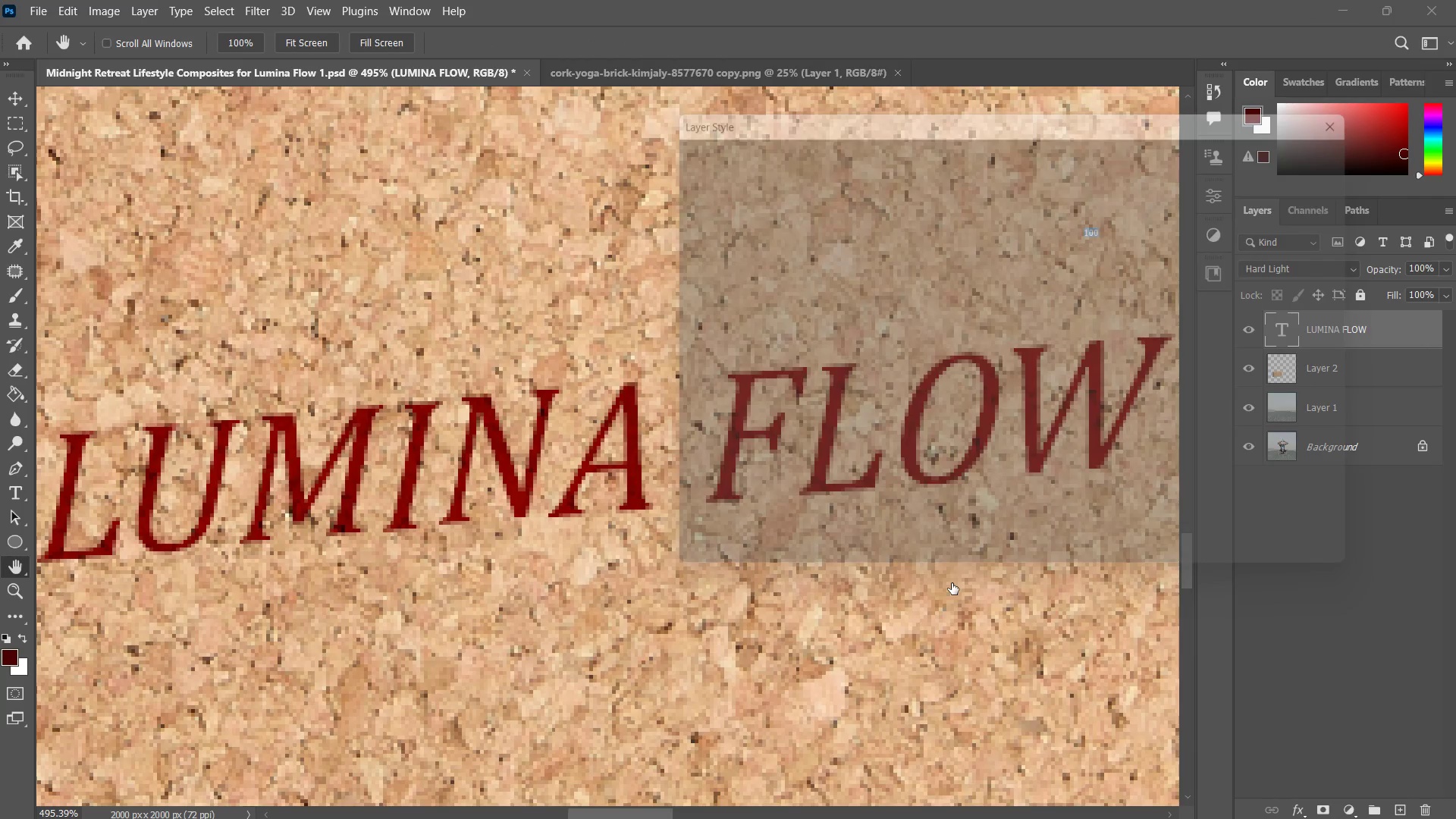 
left_click_drag(start_coordinate=[910, 466], to_coordinate=[881, 504])
 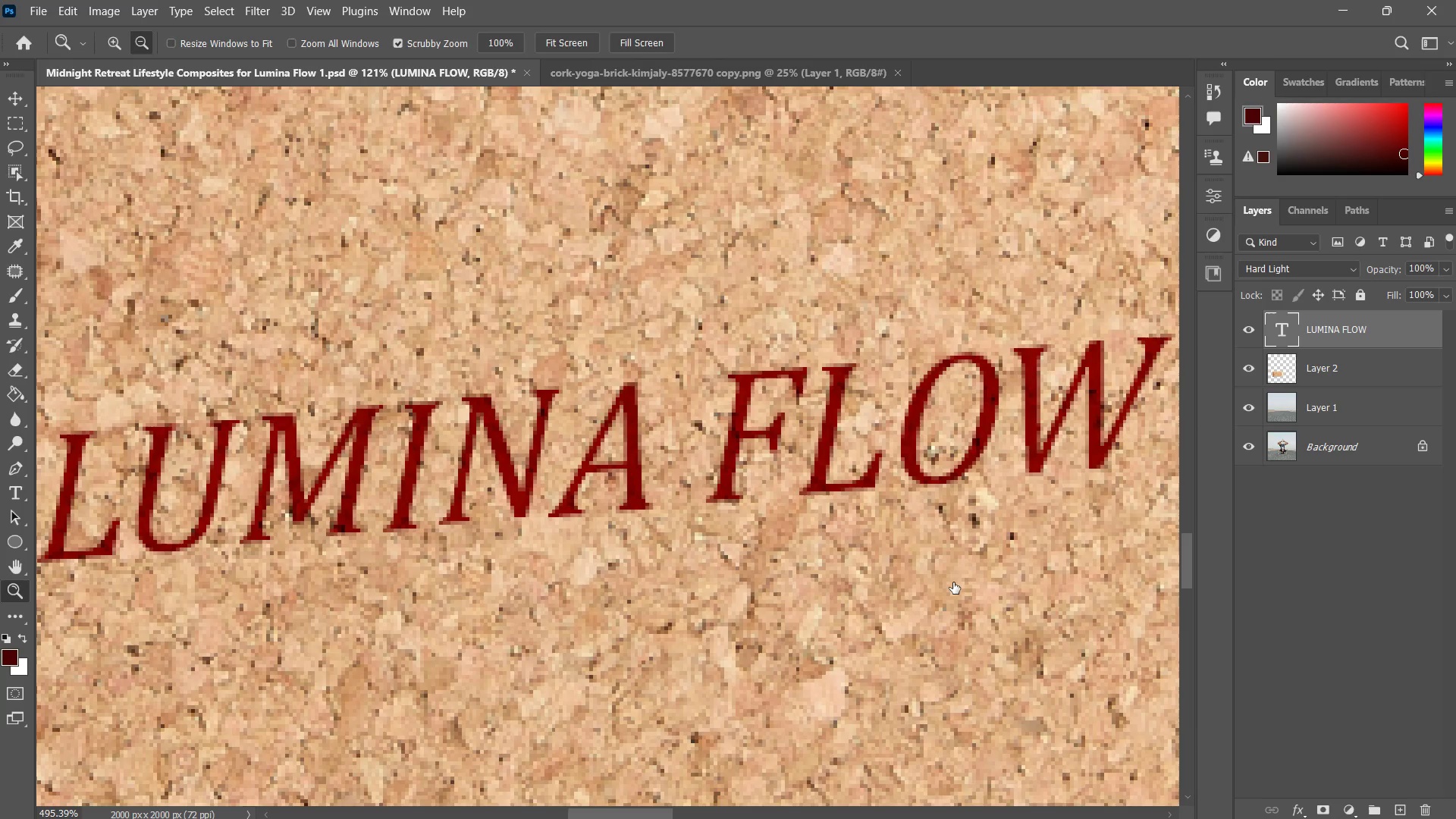 
double_click([881, 504])
 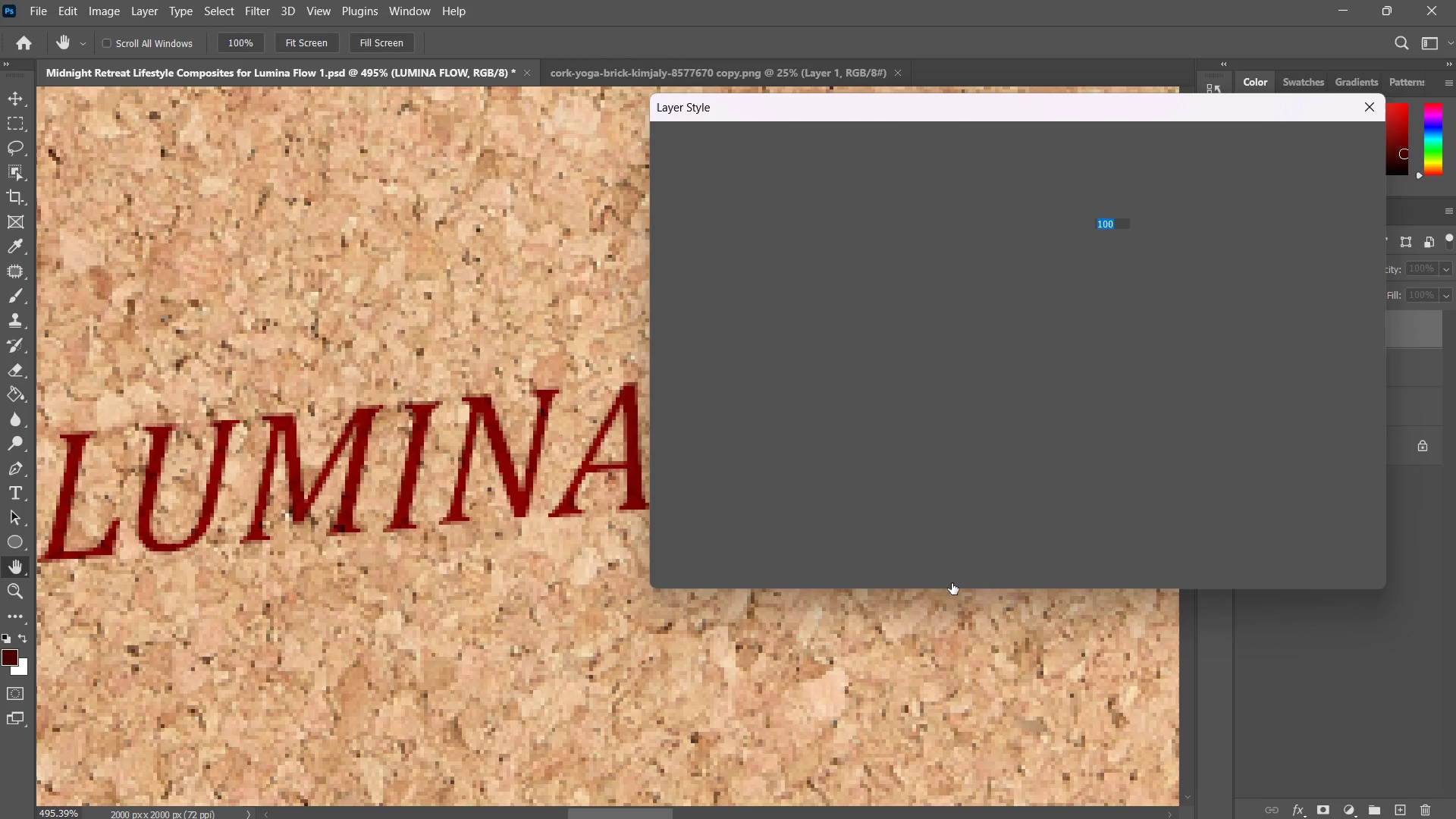 
key(Escape)
 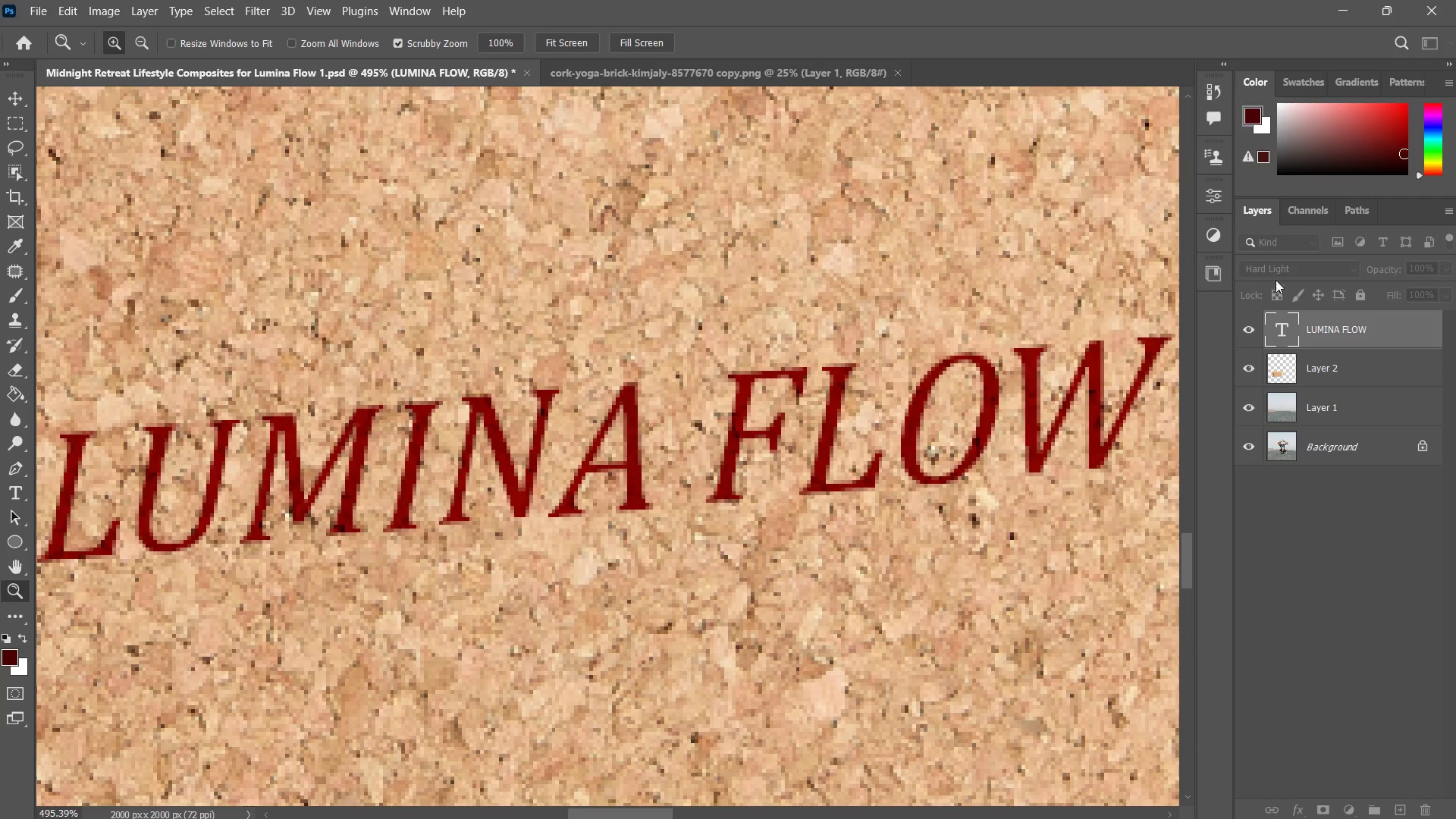 
type(ZZ)
 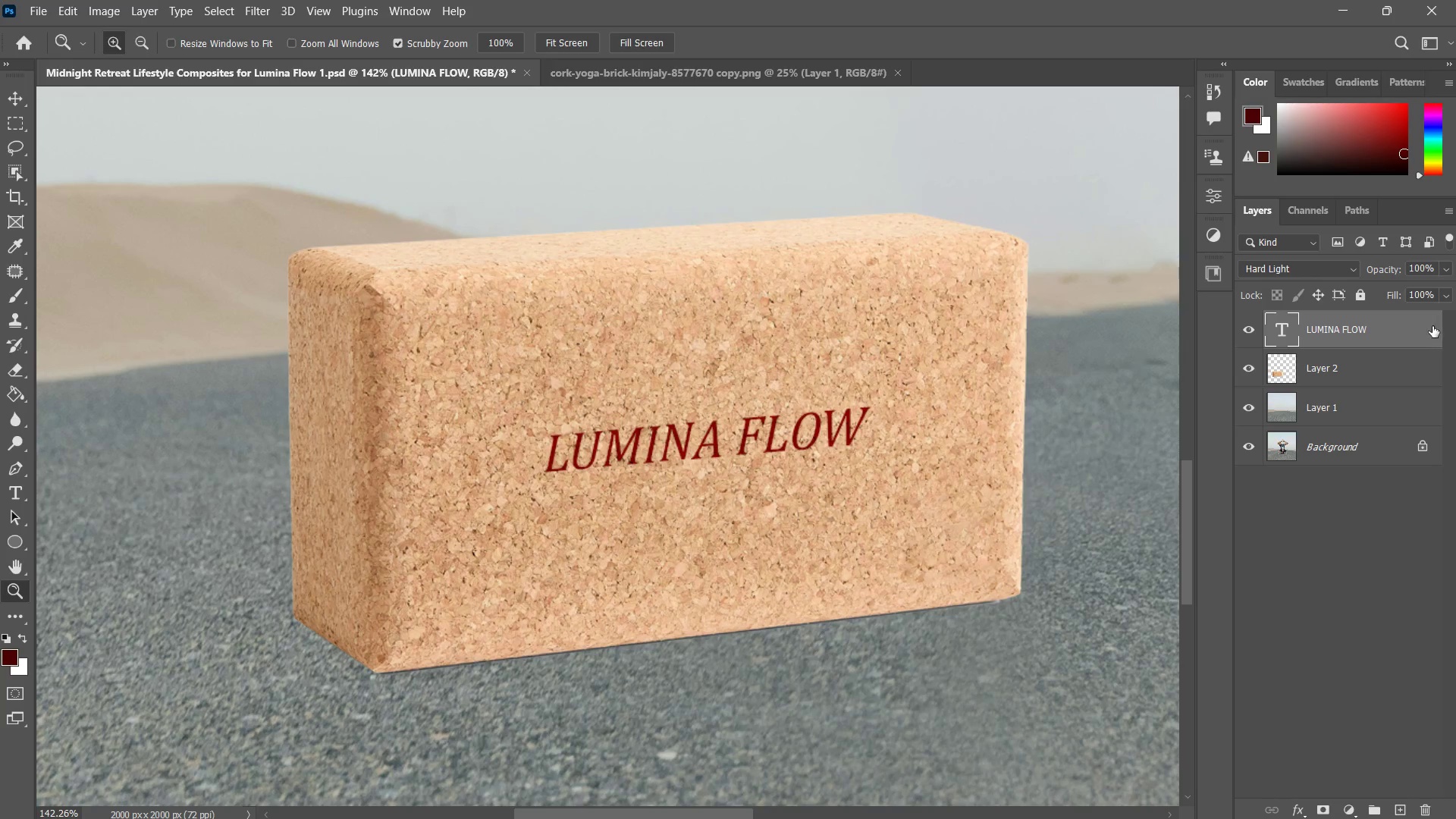 
left_click_drag(start_coordinate=[1022, 484], to_coordinate=[945, 540])
 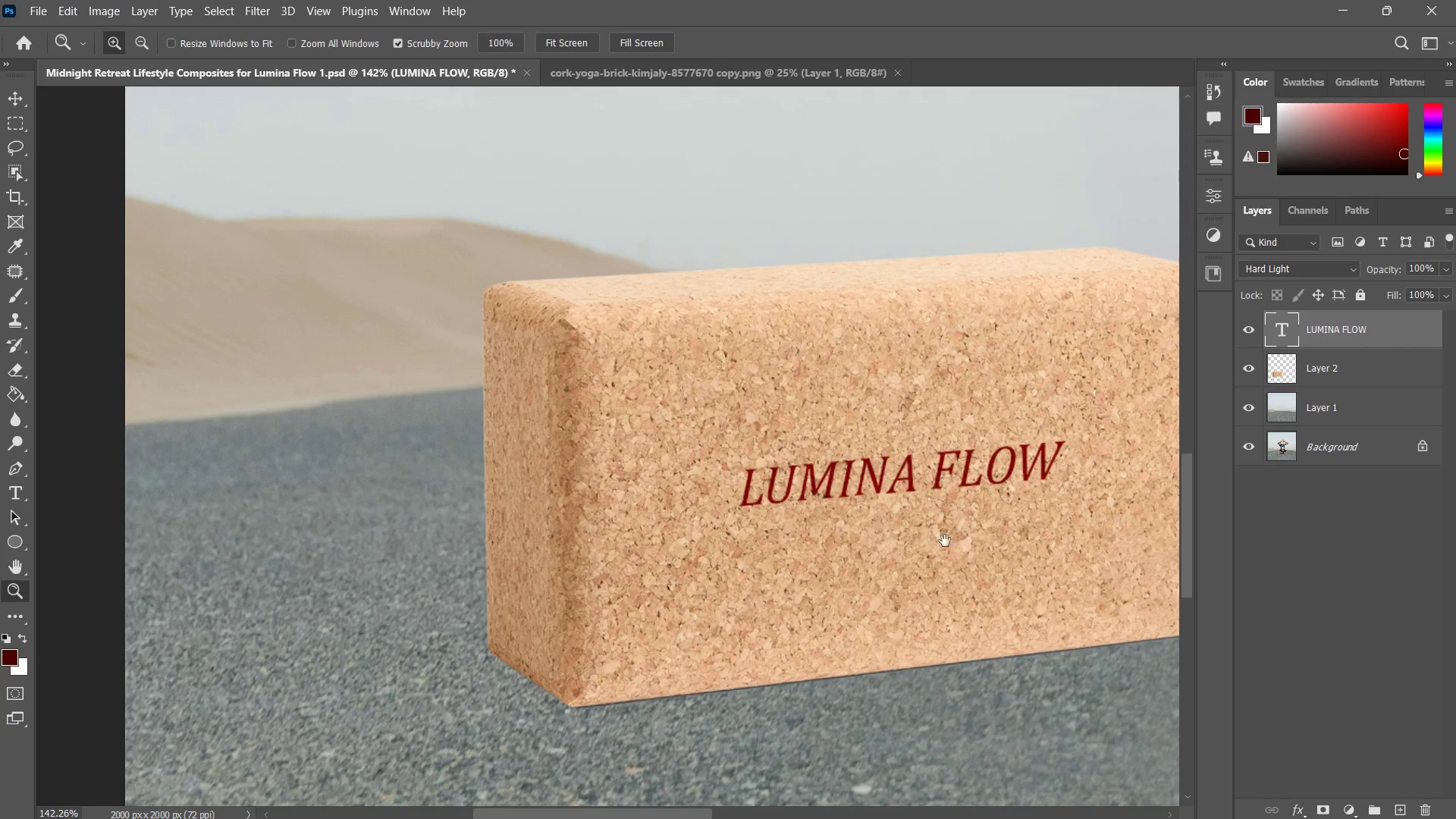 
hold_key(key=Space, duration=0.61)
 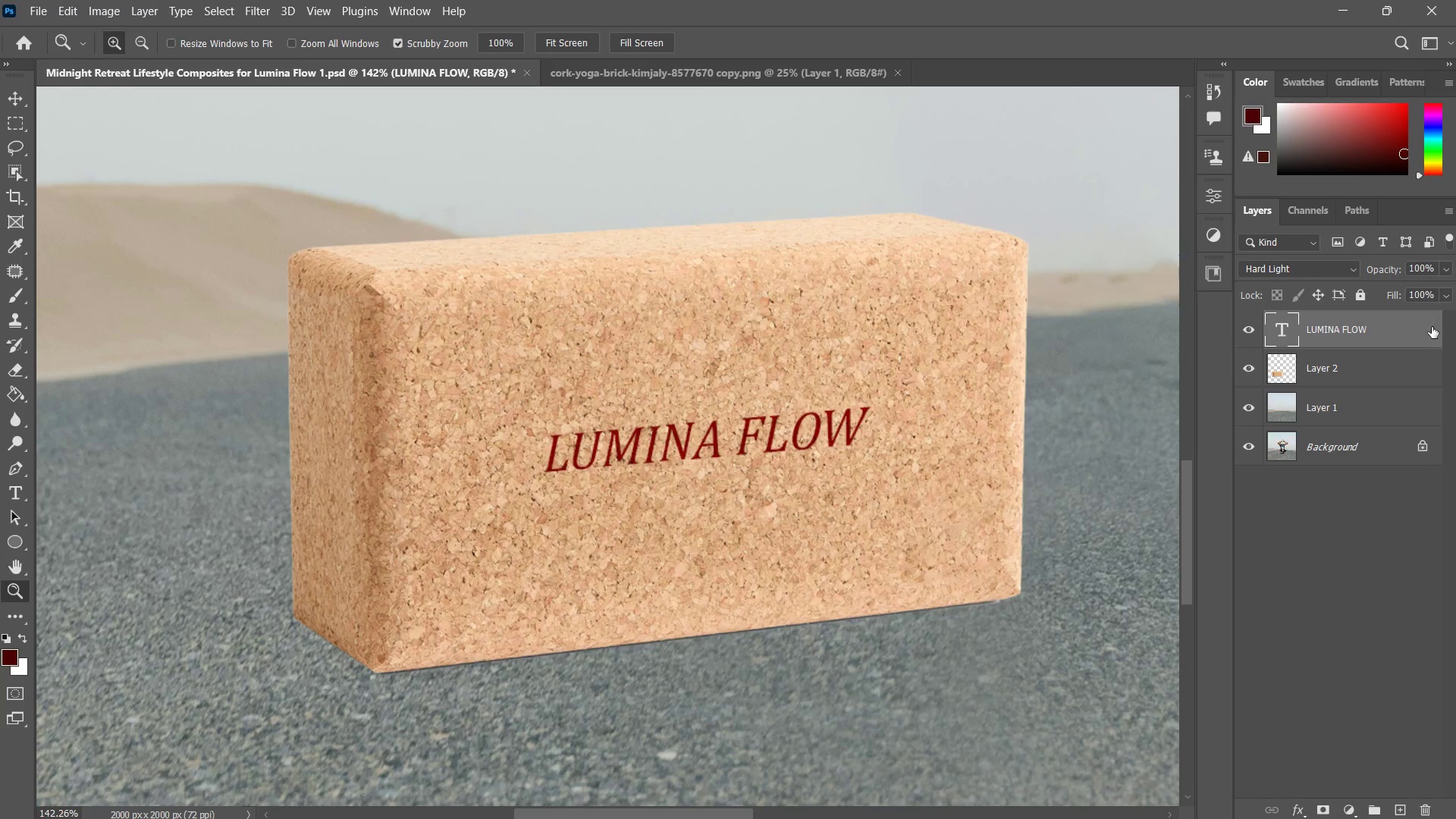 
left_click_drag(start_coordinate=[956, 532], to_coordinate=[761, 498])
 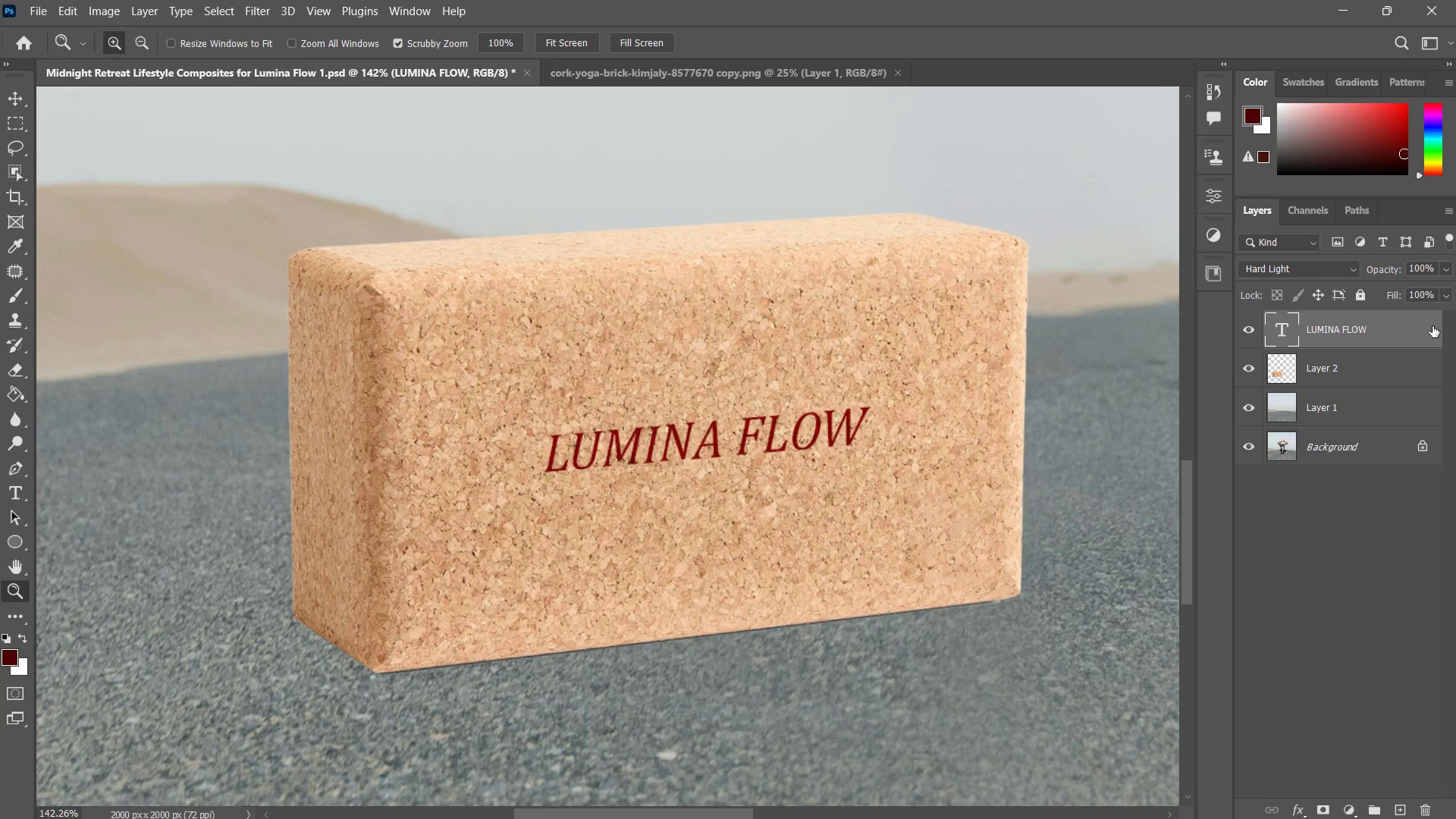 
key(Alt+AltLeft)
 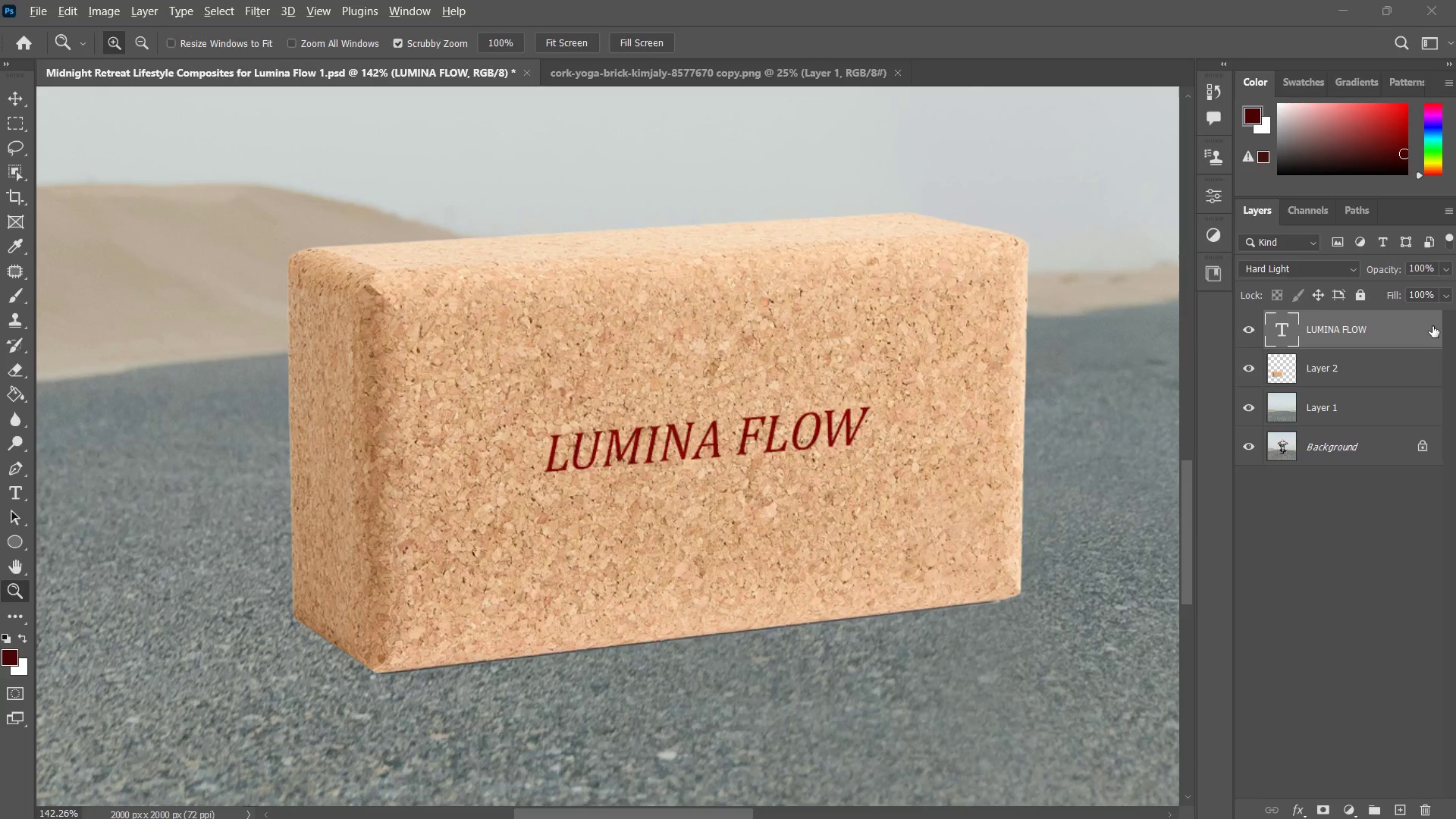 
key(Alt+Tab)
 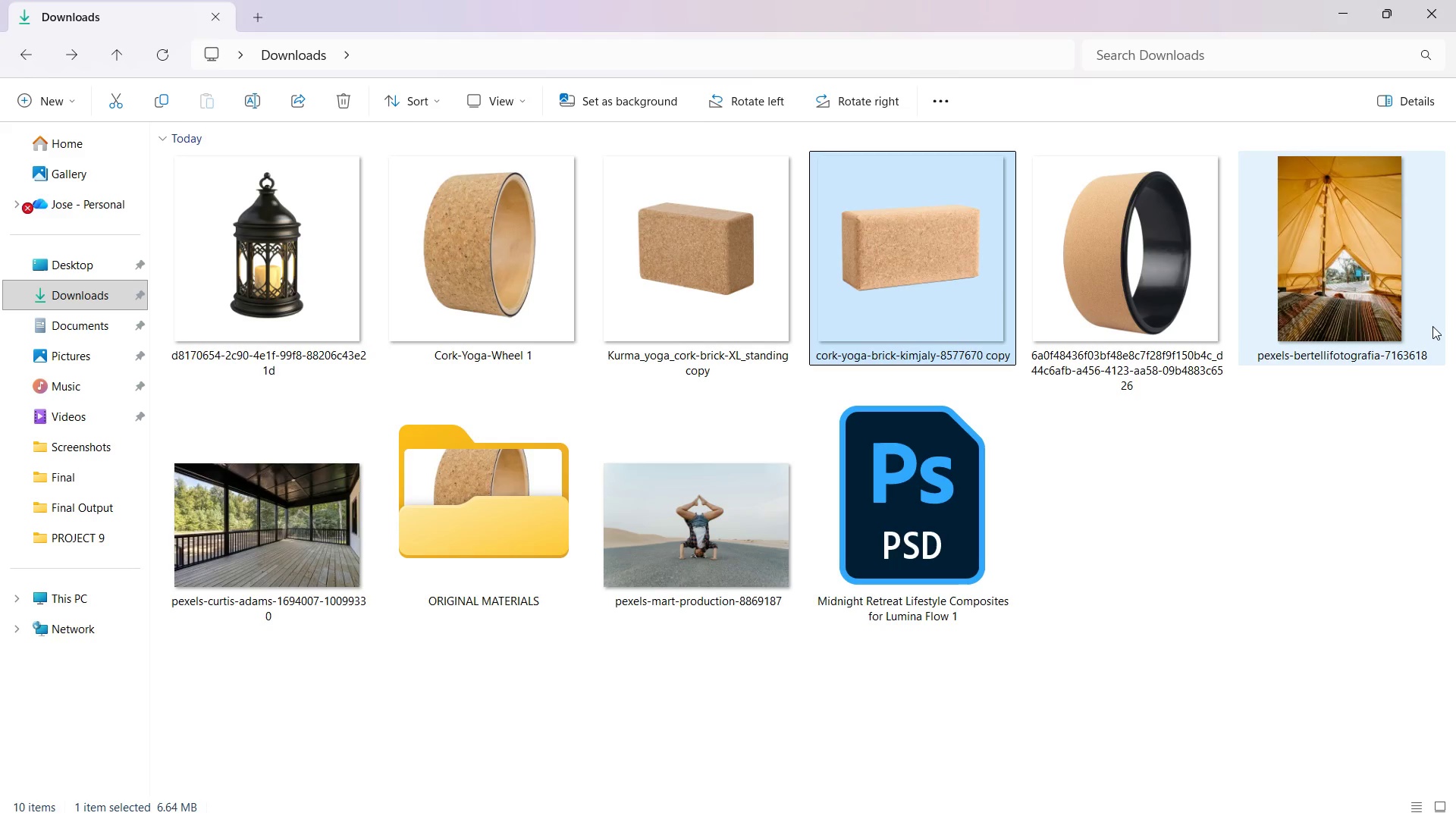 
key(Alt+Tab)
 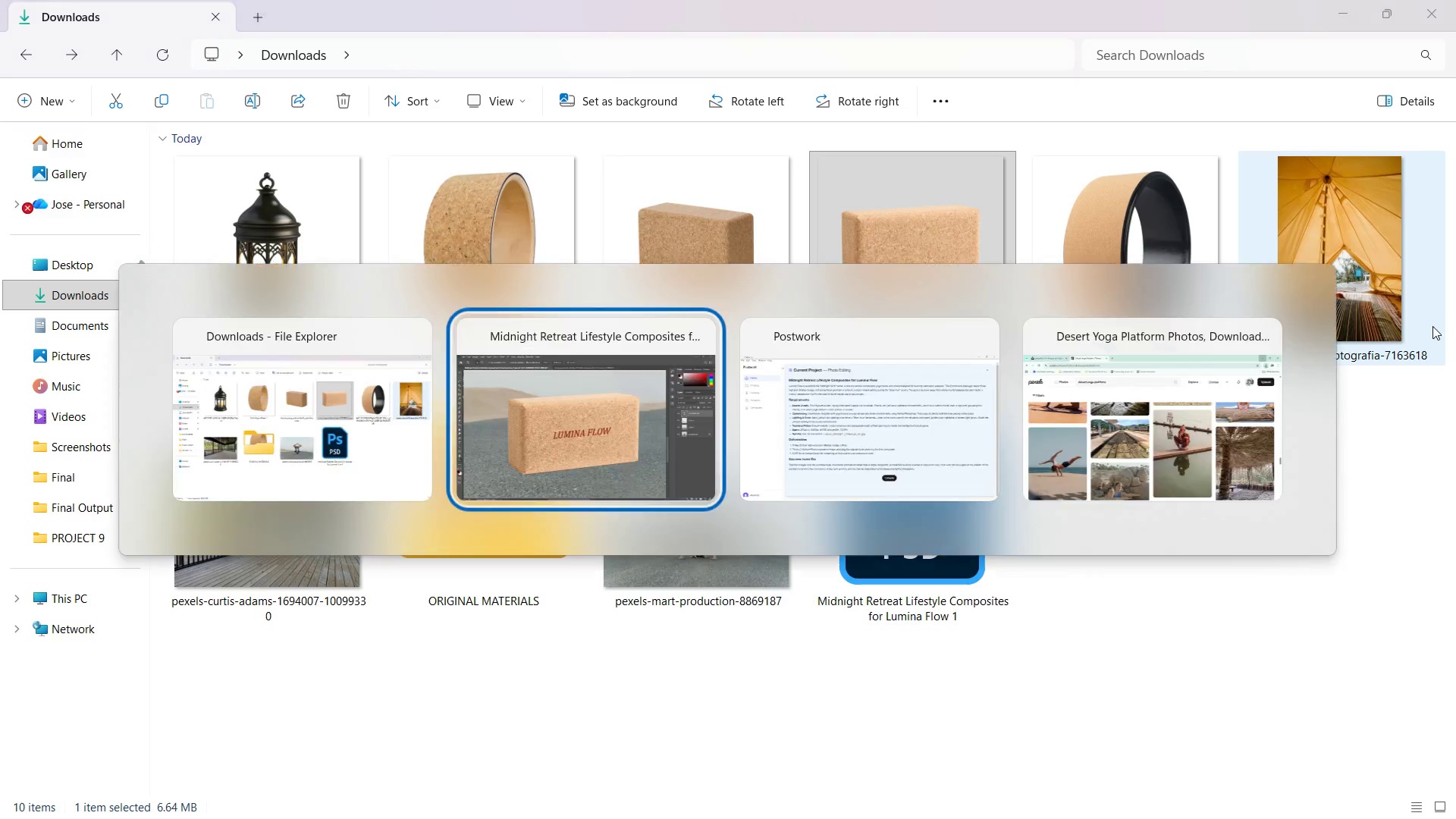 
key(Alt+Tab)